 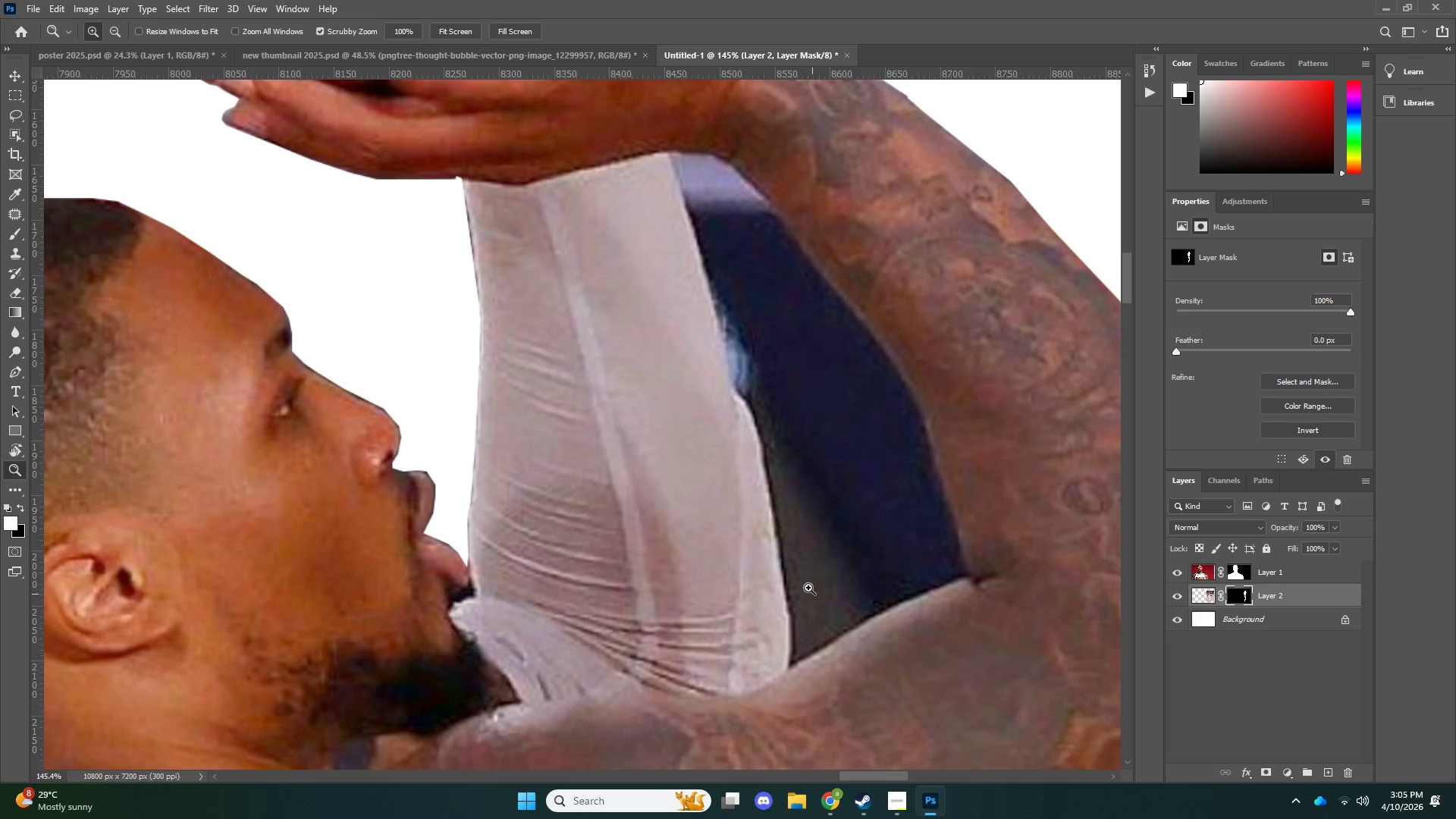 
scroll: coordinate [912, 527], scroll_direction: up, amount: 7.0
 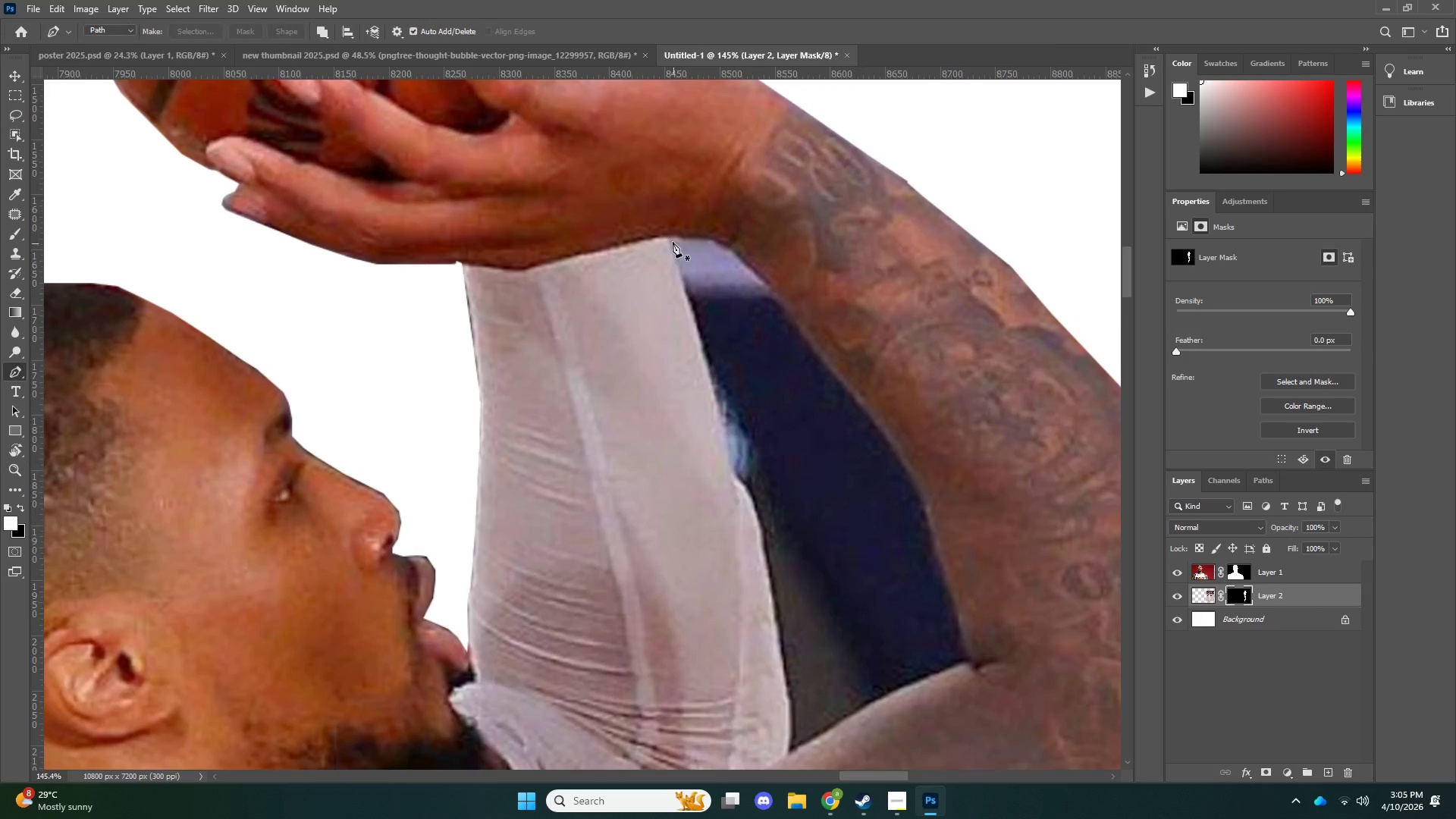 
left_click([667, 237])
 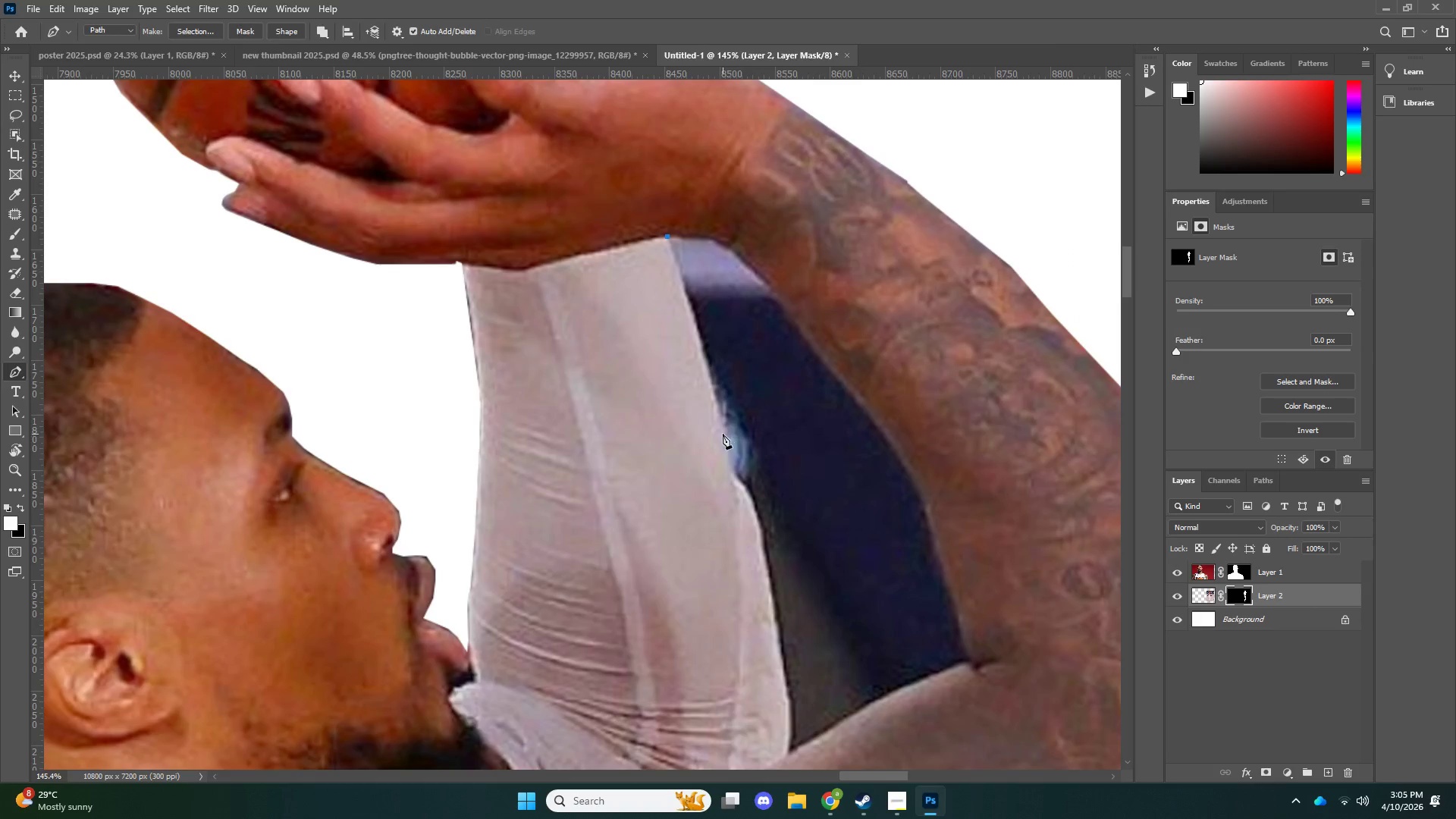 
left_click([720, 437])
 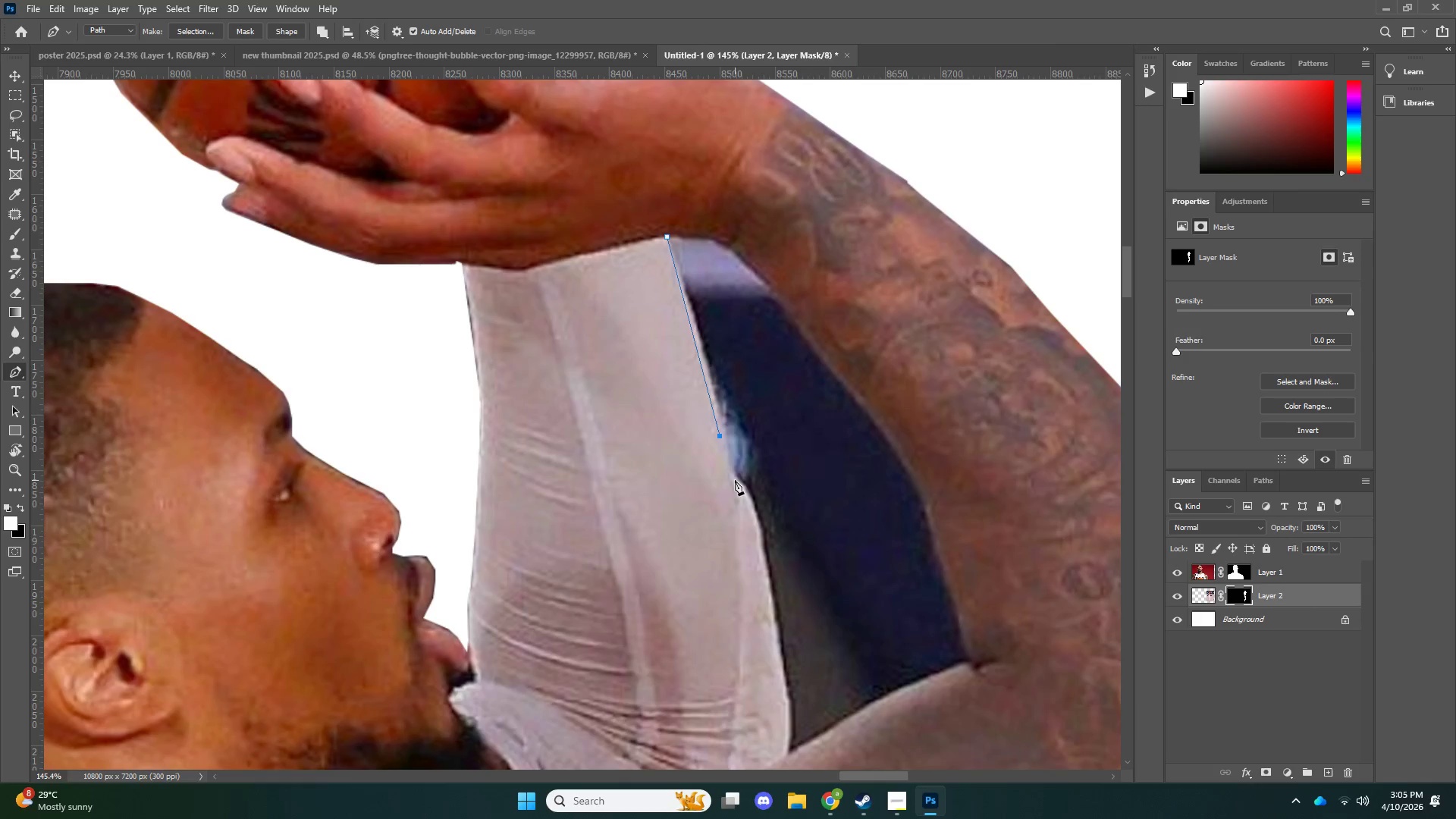 
key(Control+ControlLeft)
 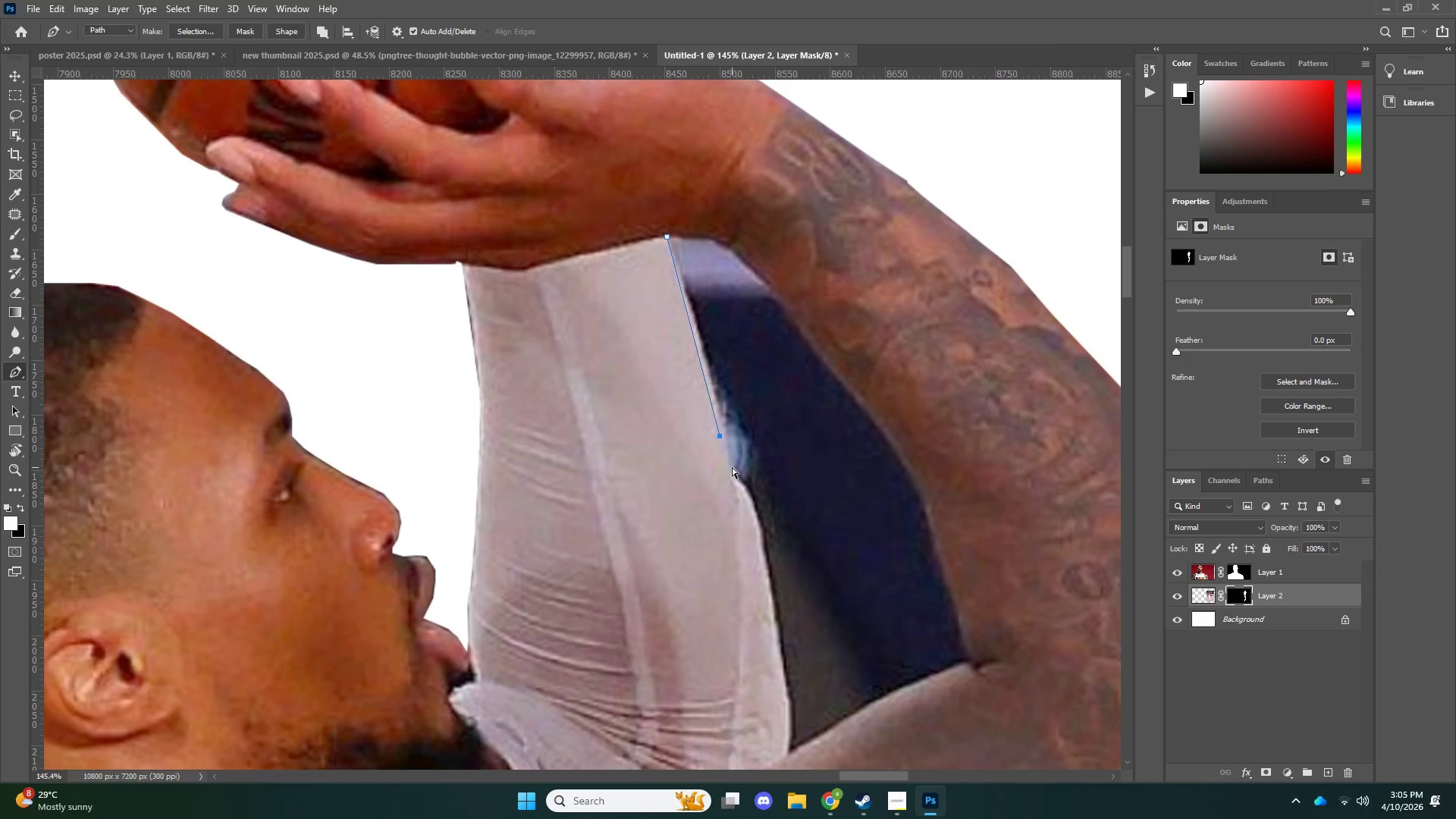 
key(Control+Z)
 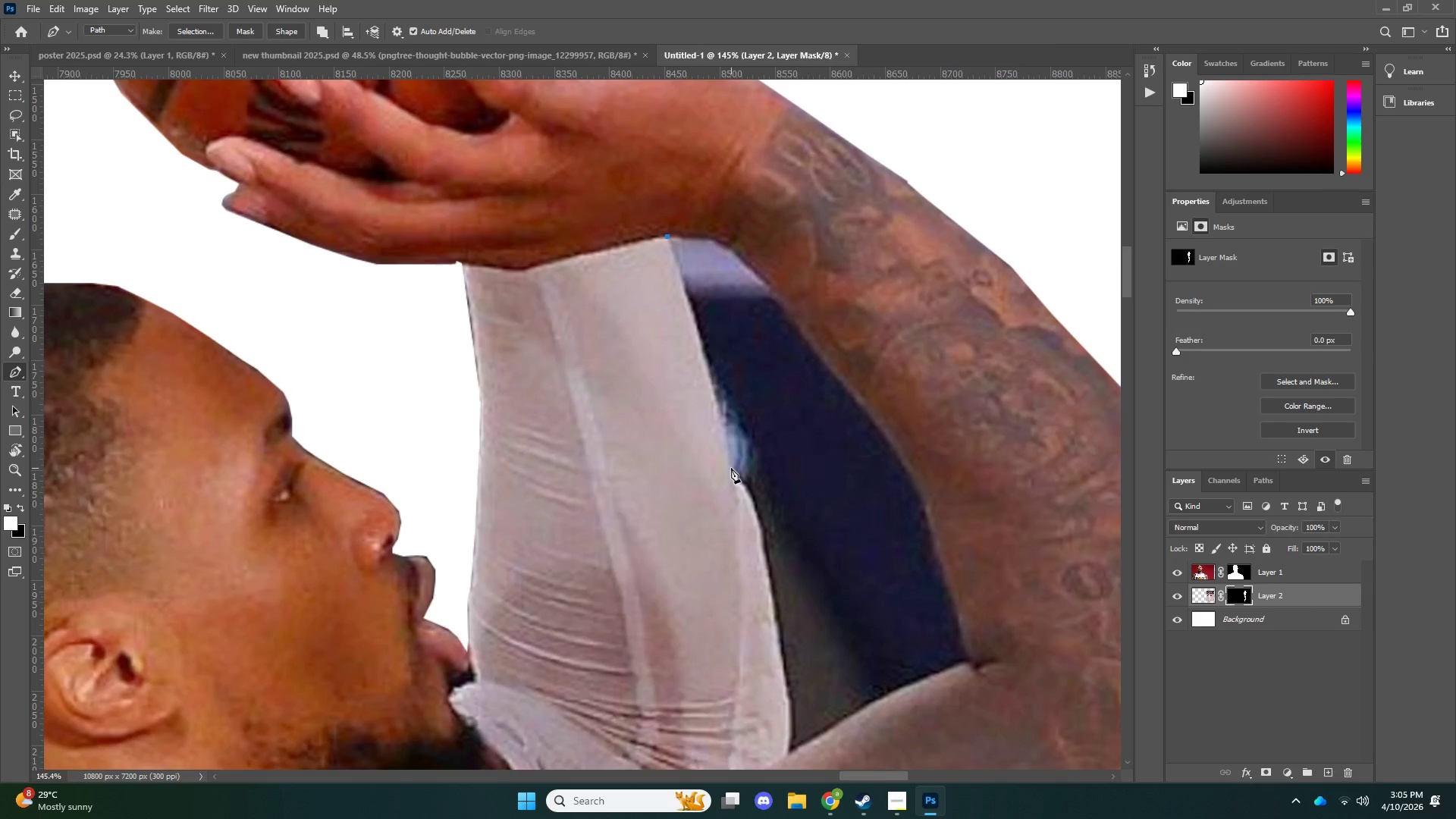 
left_click([731, 468])
 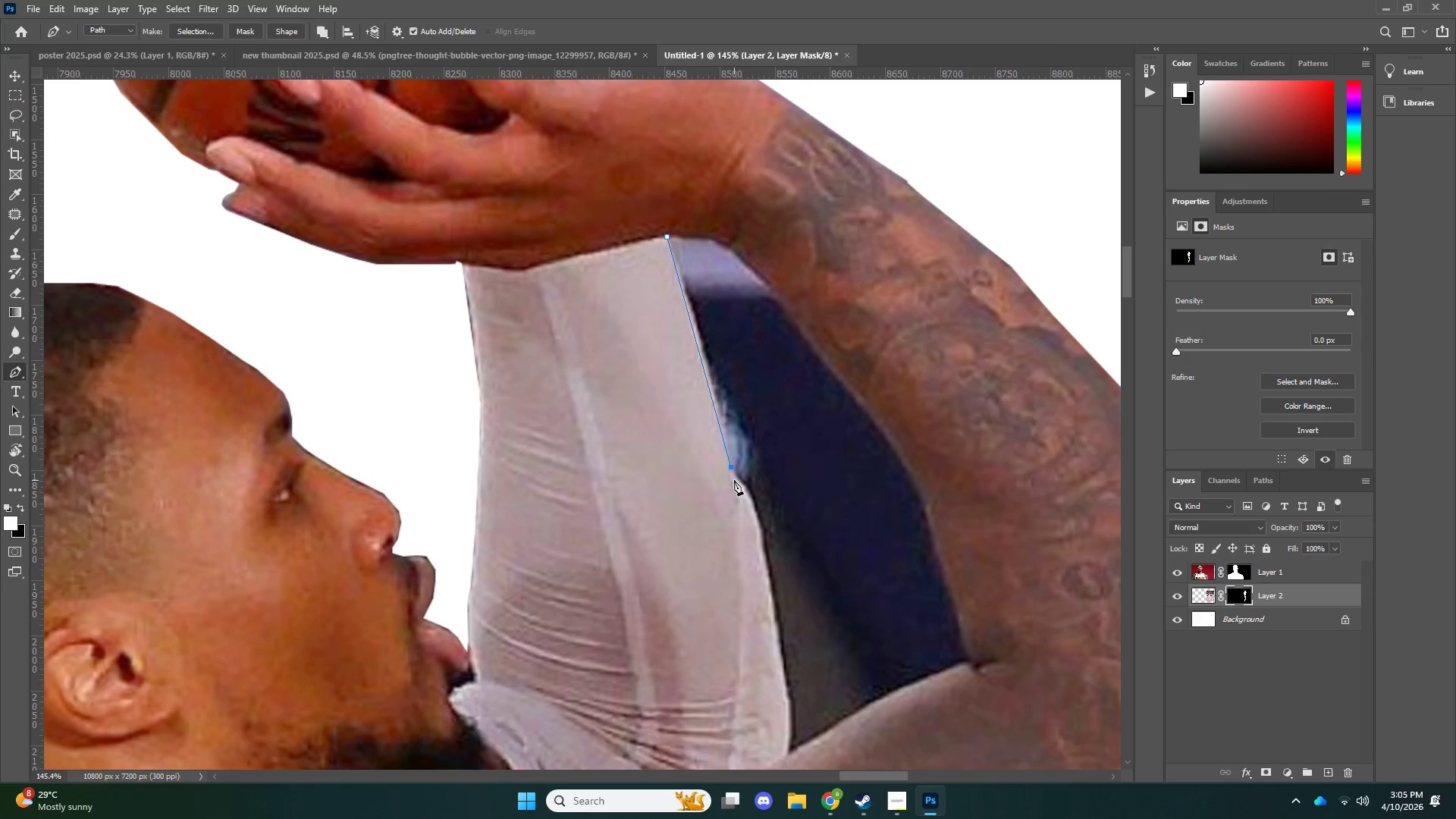 
left_click([739, 483])
 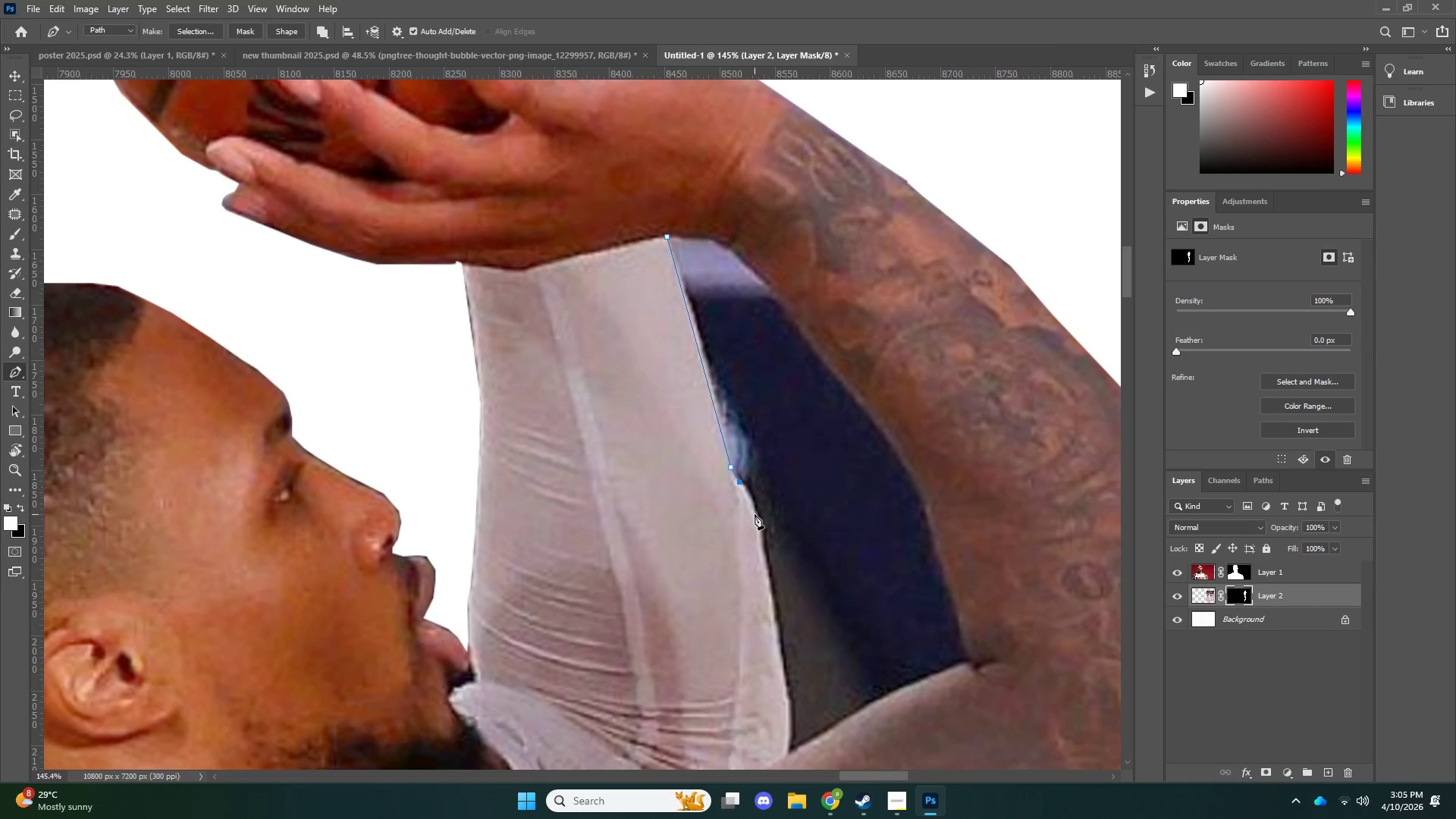 
double_click([755, 514])
 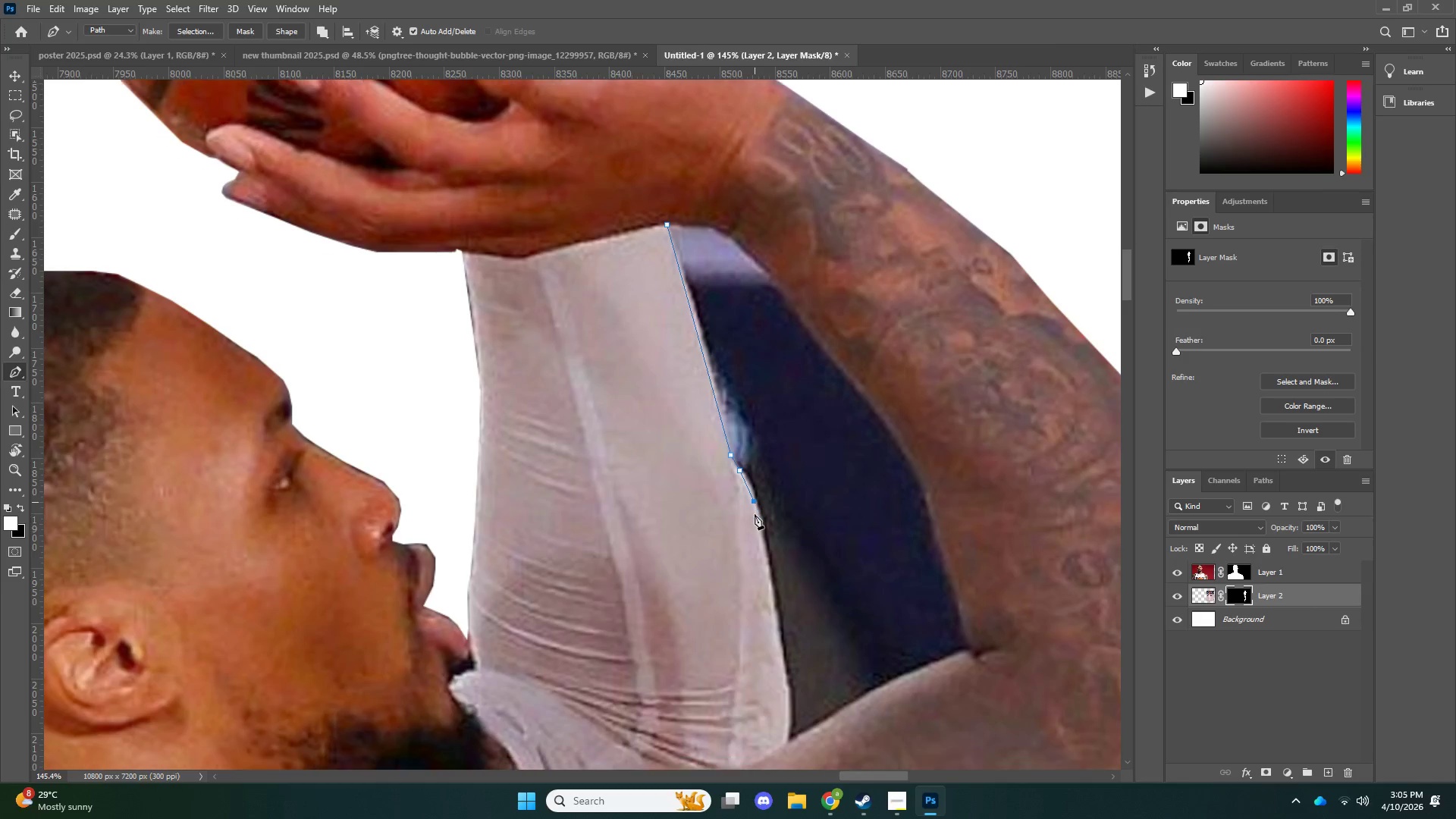 
scroll: coordinate [768, 538], scroll_direction: down, amount: 9.0
 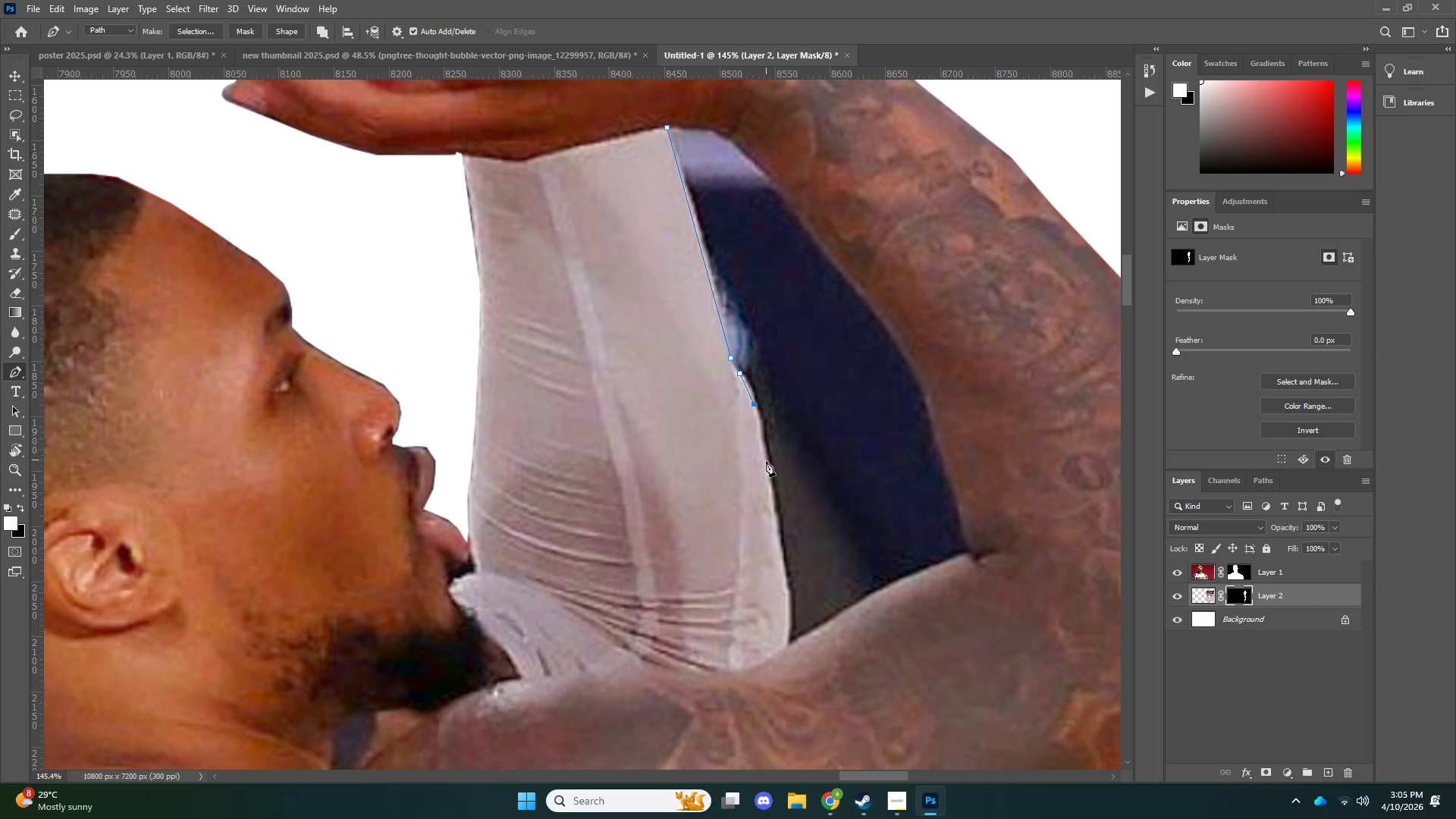 
left_click([767, 464])
 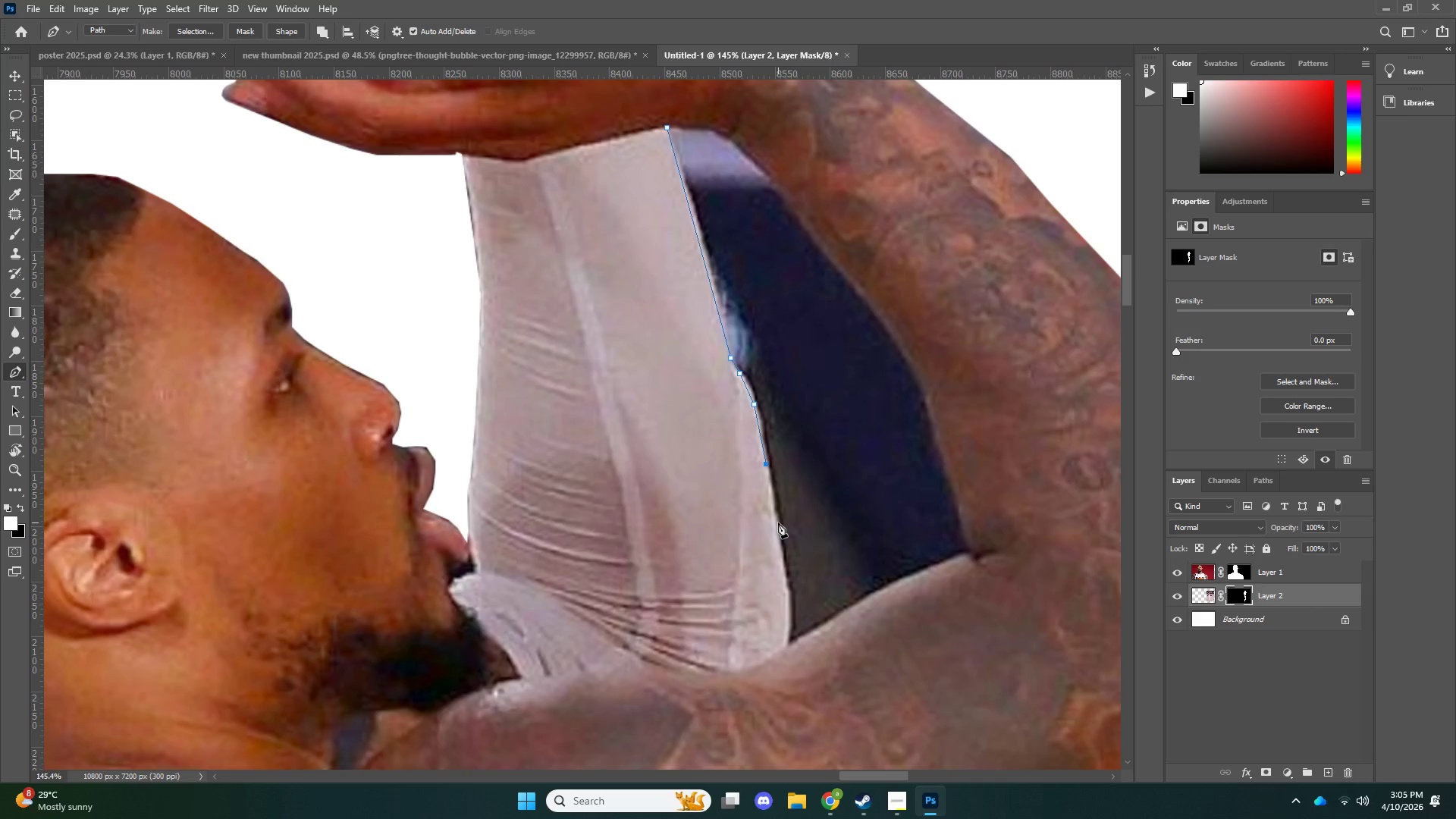 
left_click([778, 522])
 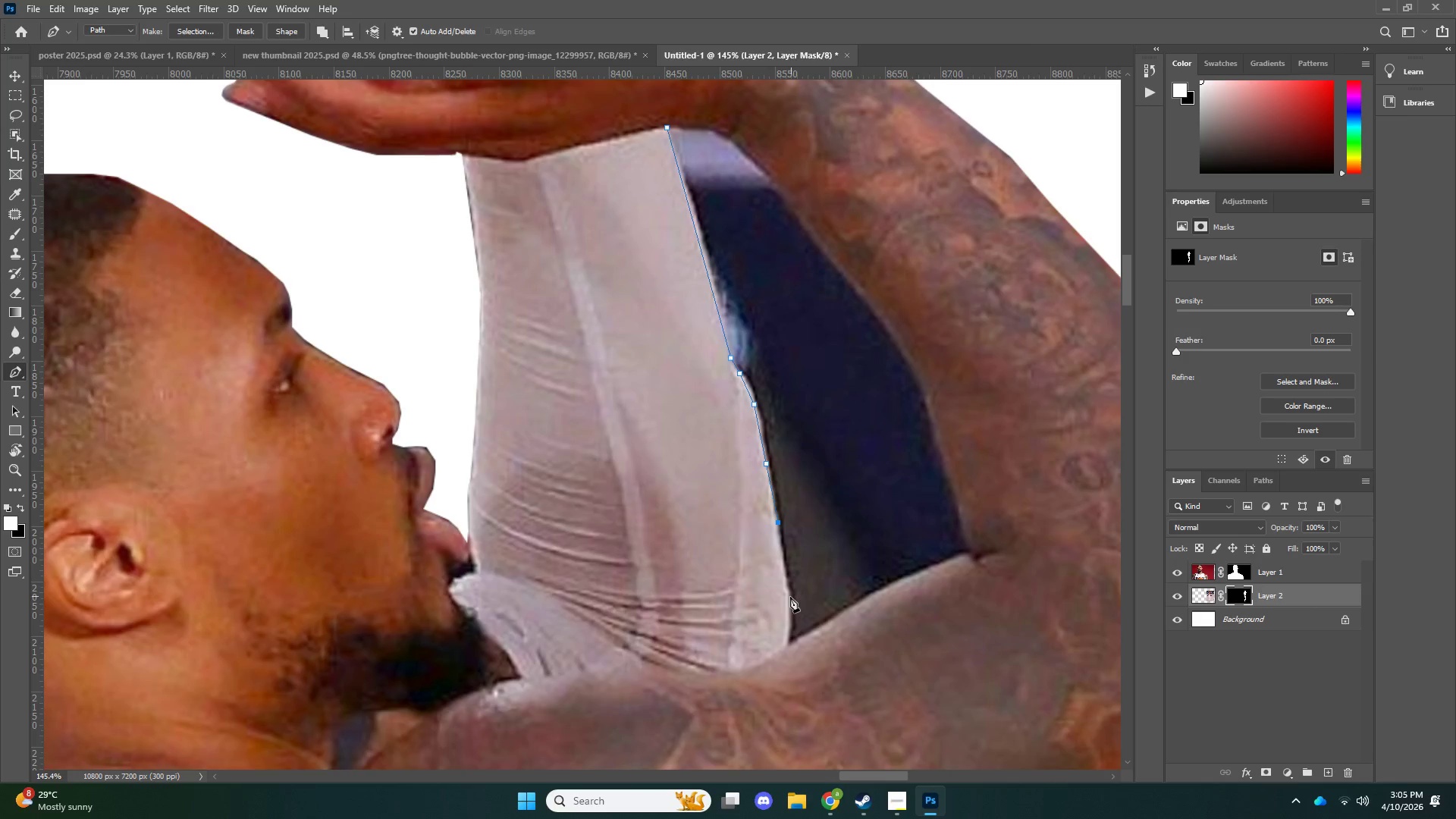 
left_click([789, 598])
 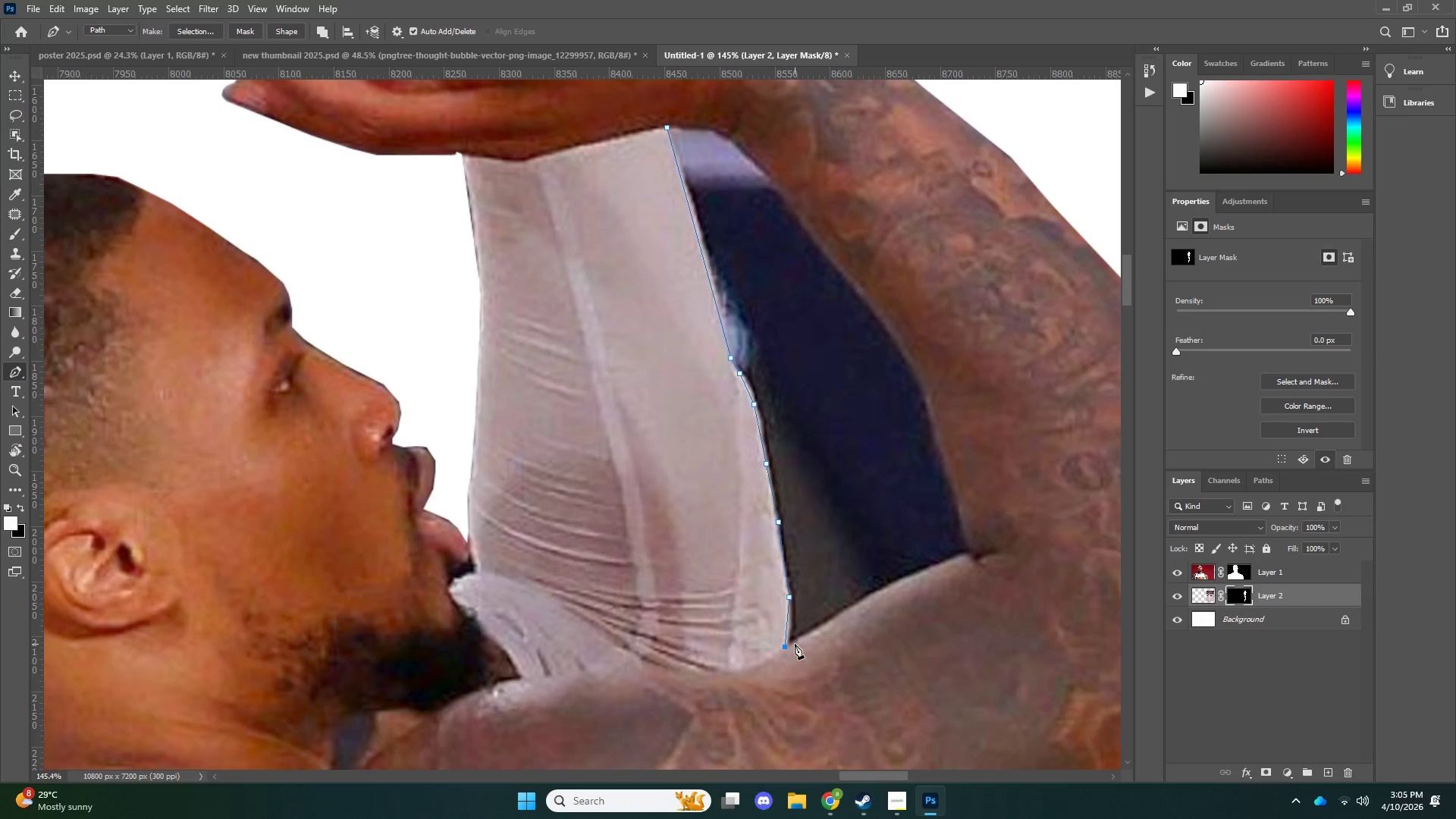 
left_click([808, 634])
 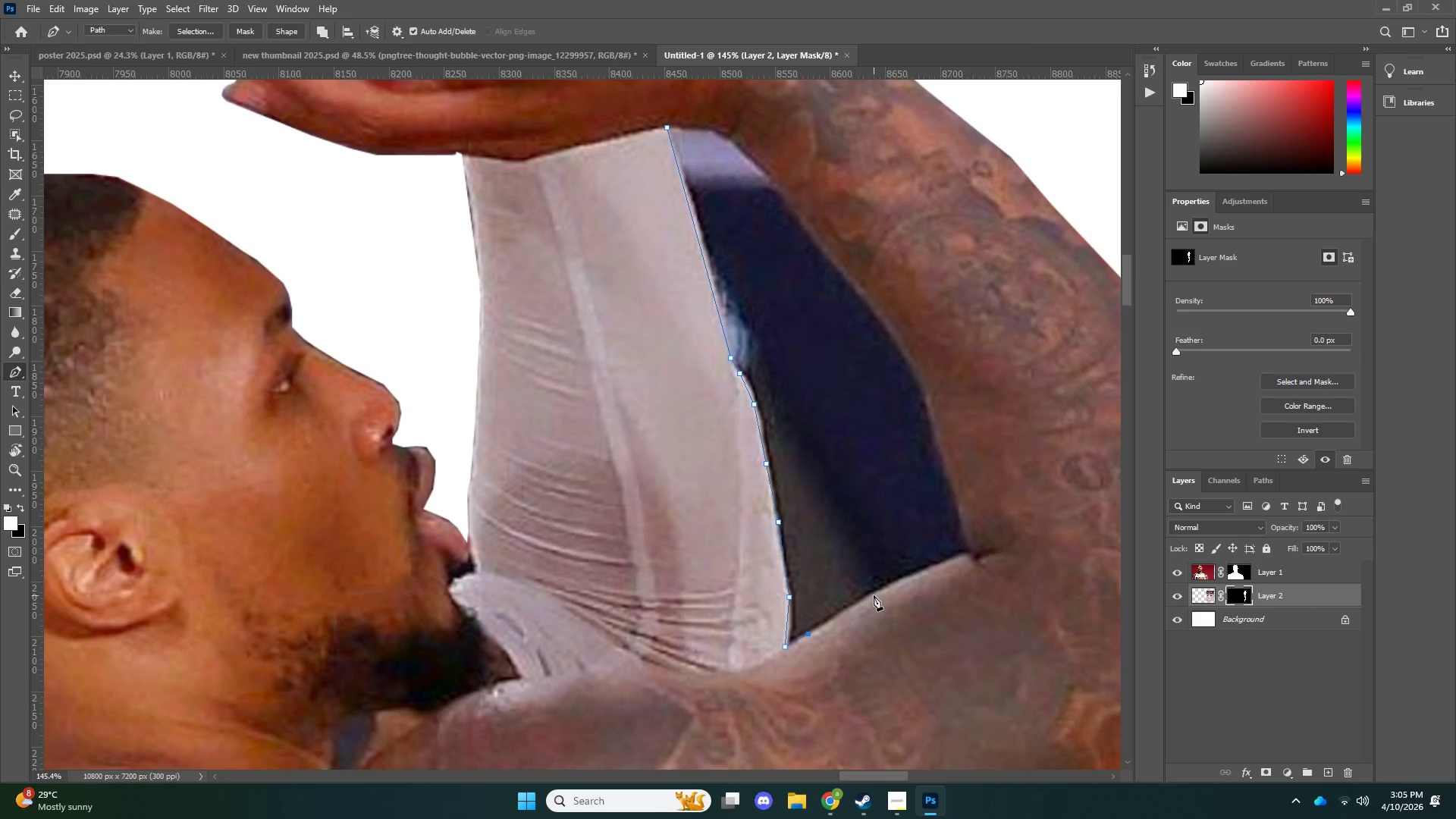 
left_click([876, 592])
 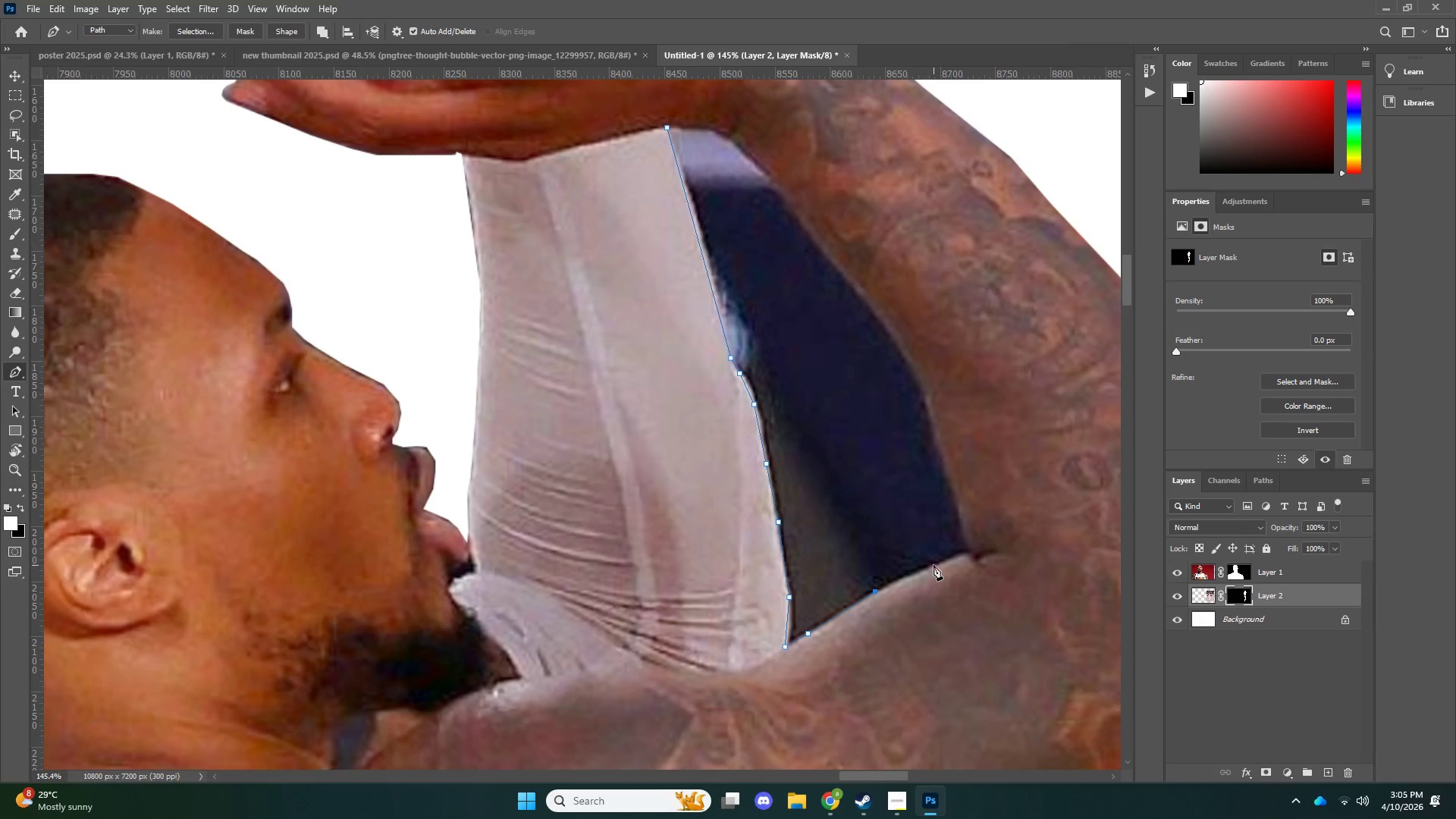 
left_click([934, 565])
 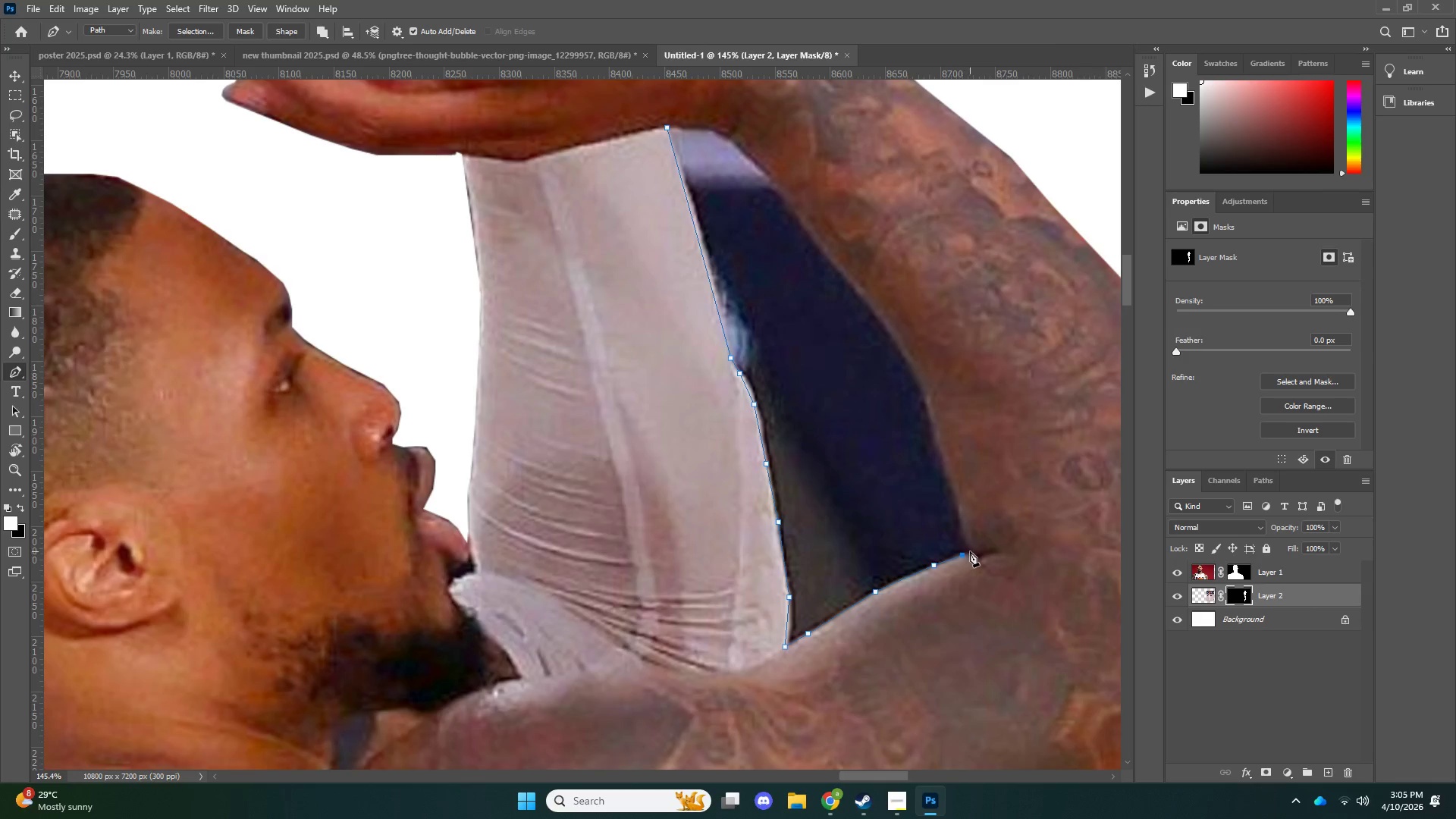 
double_click([972, 551])
 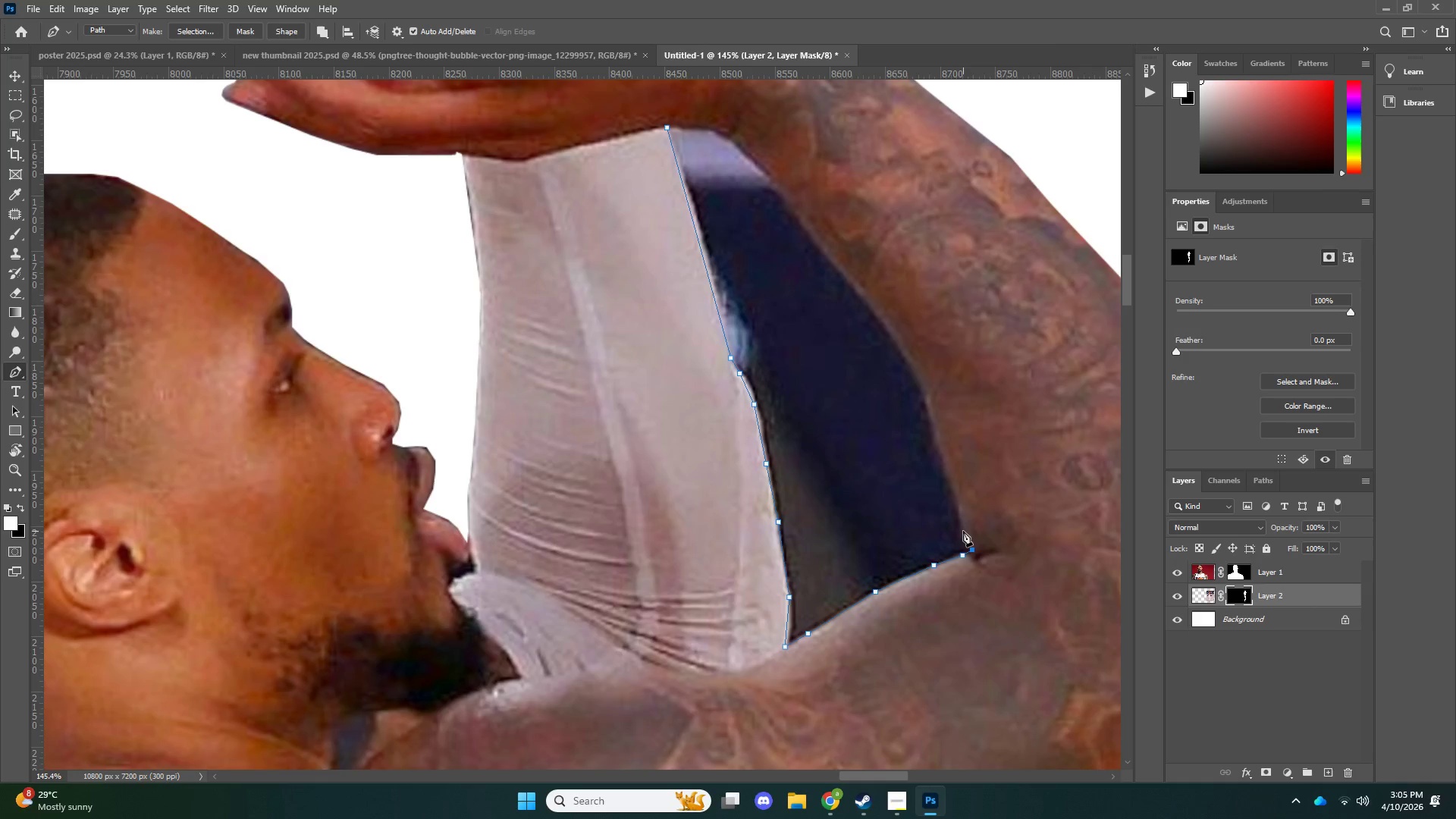 
triple_click([963, 531])
 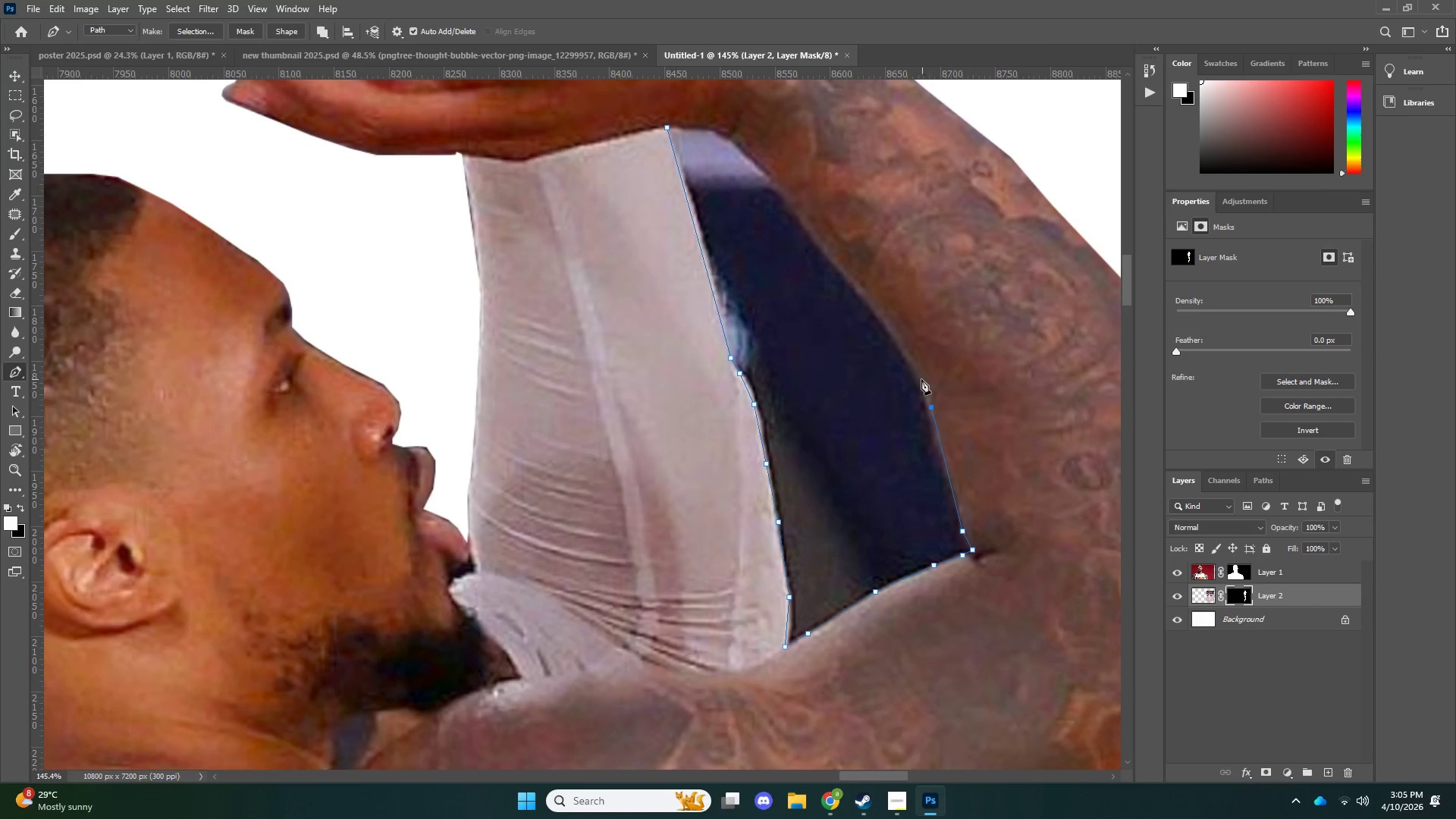 
double_click([918, 375])
 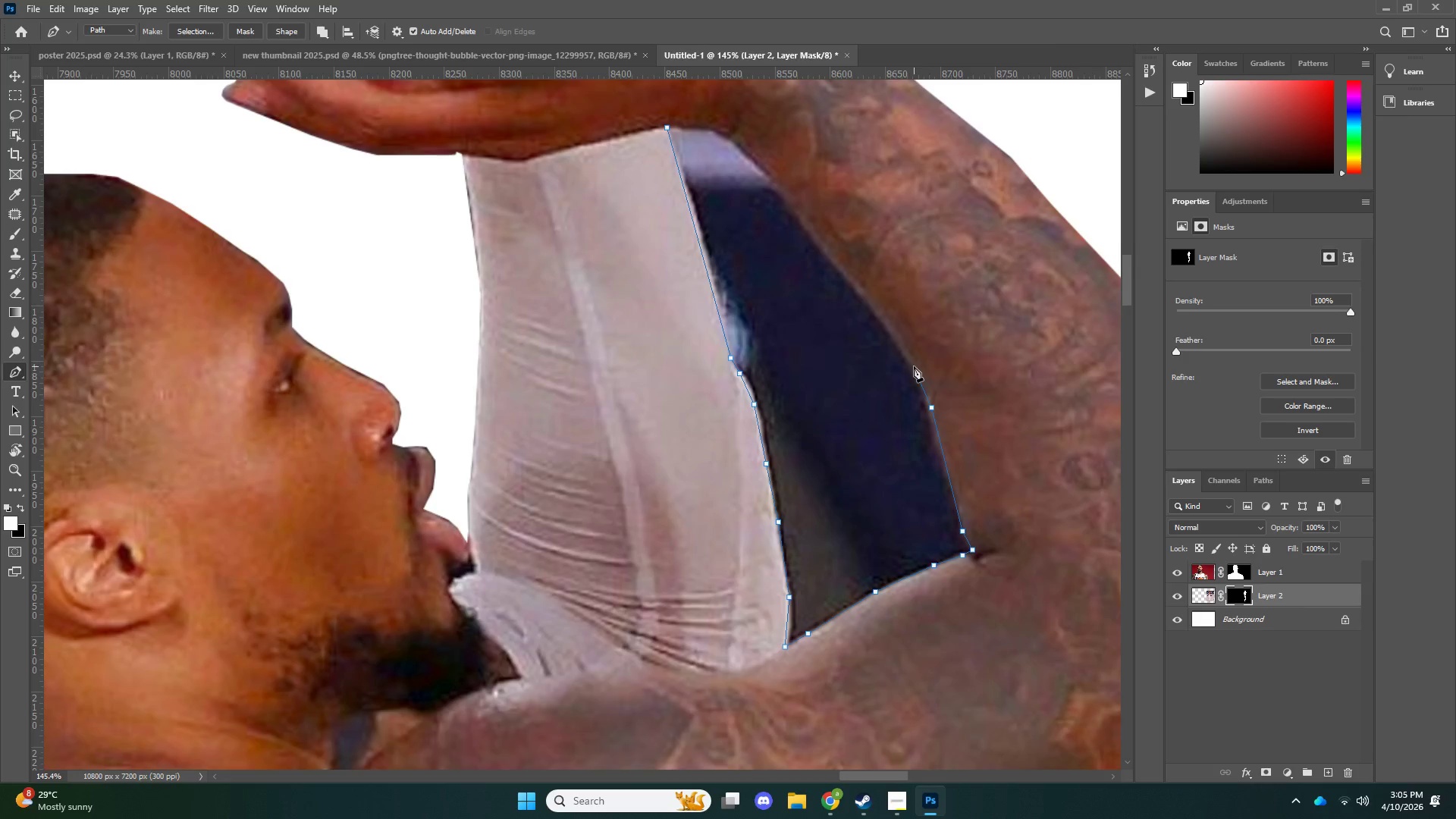 
scroll: coordinate [916, 366], scroll_direction: up, amount: 3.0
 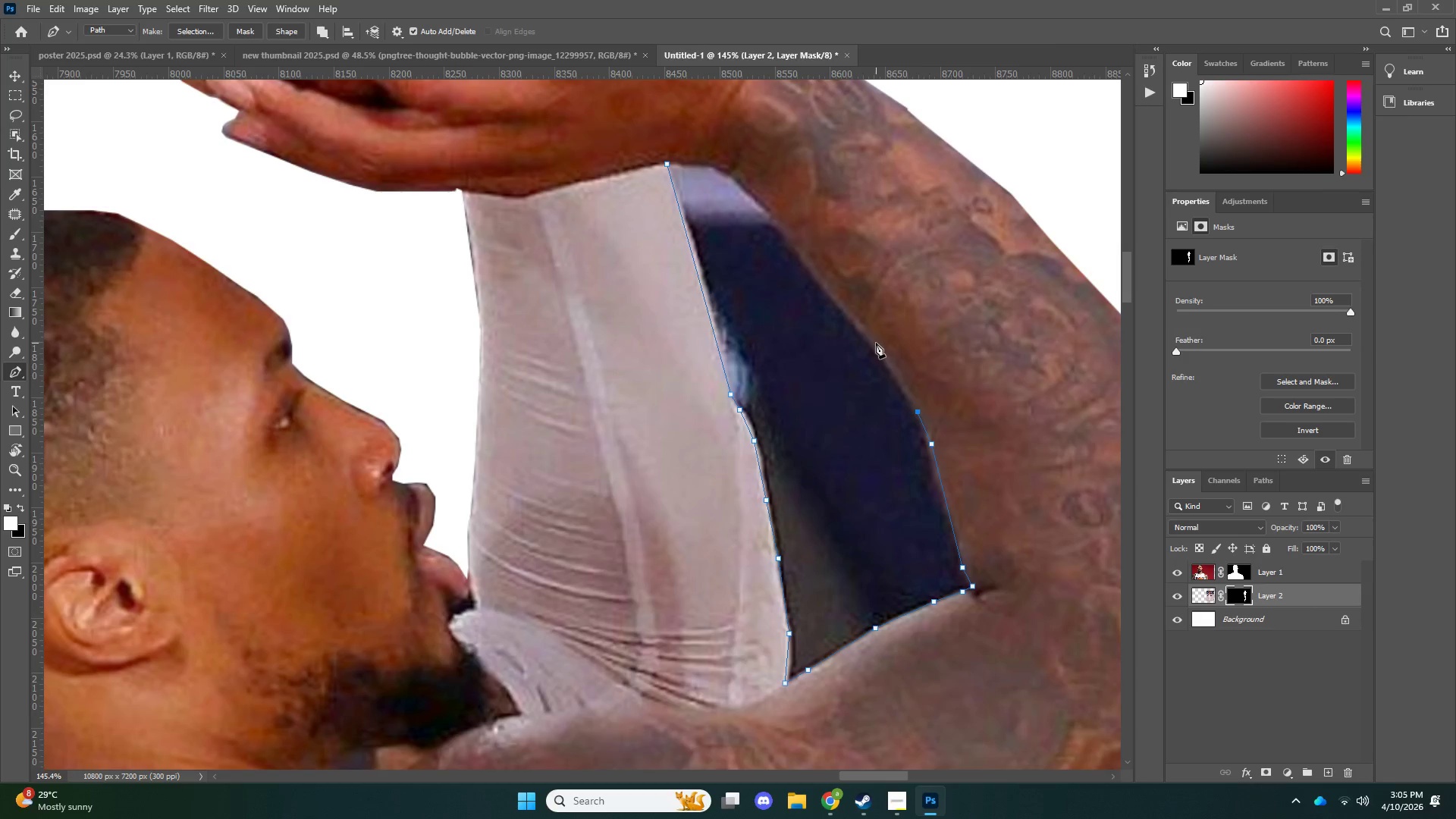 
left_click([876, 342])
 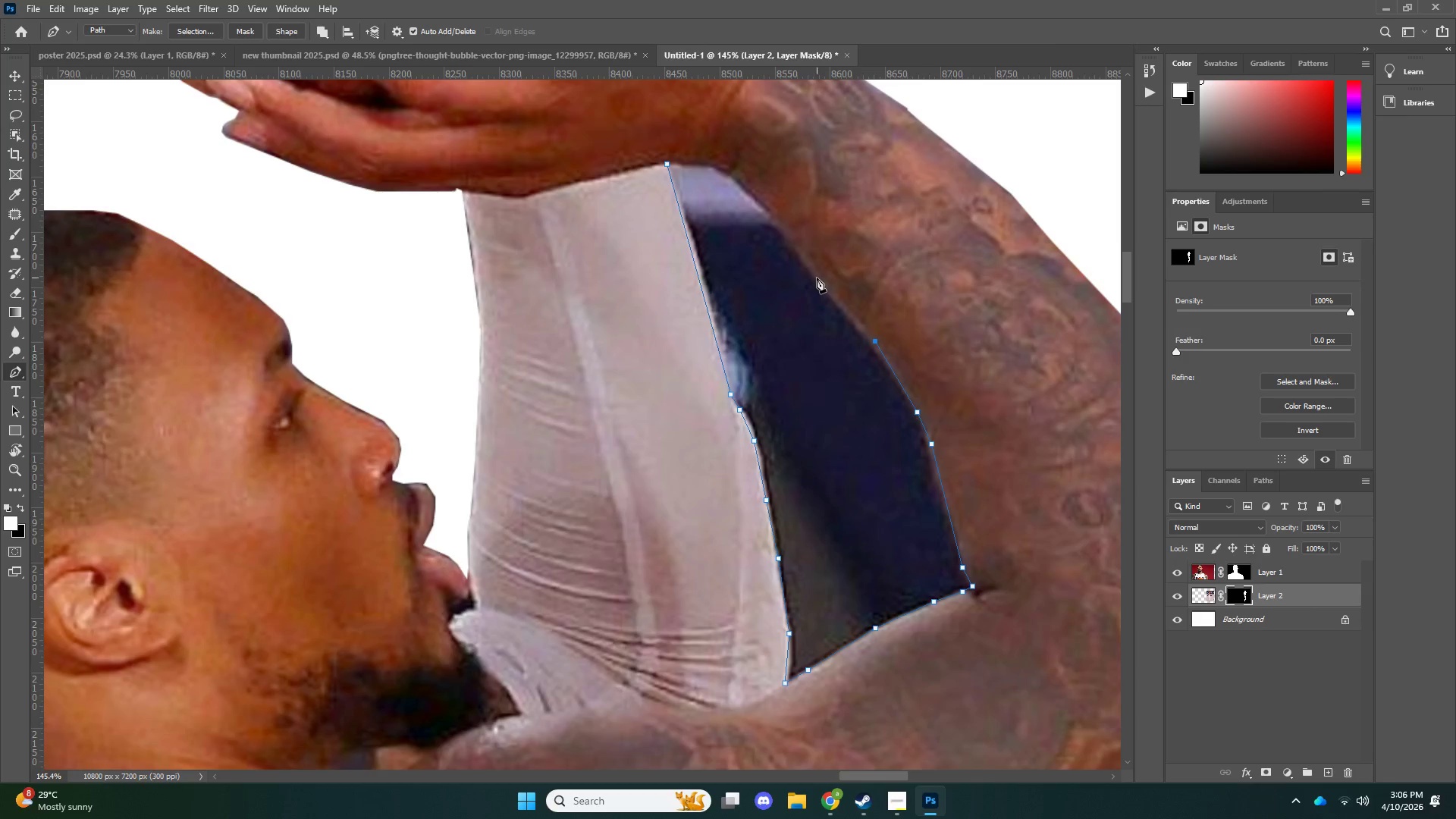 
left_click([817, 278])
 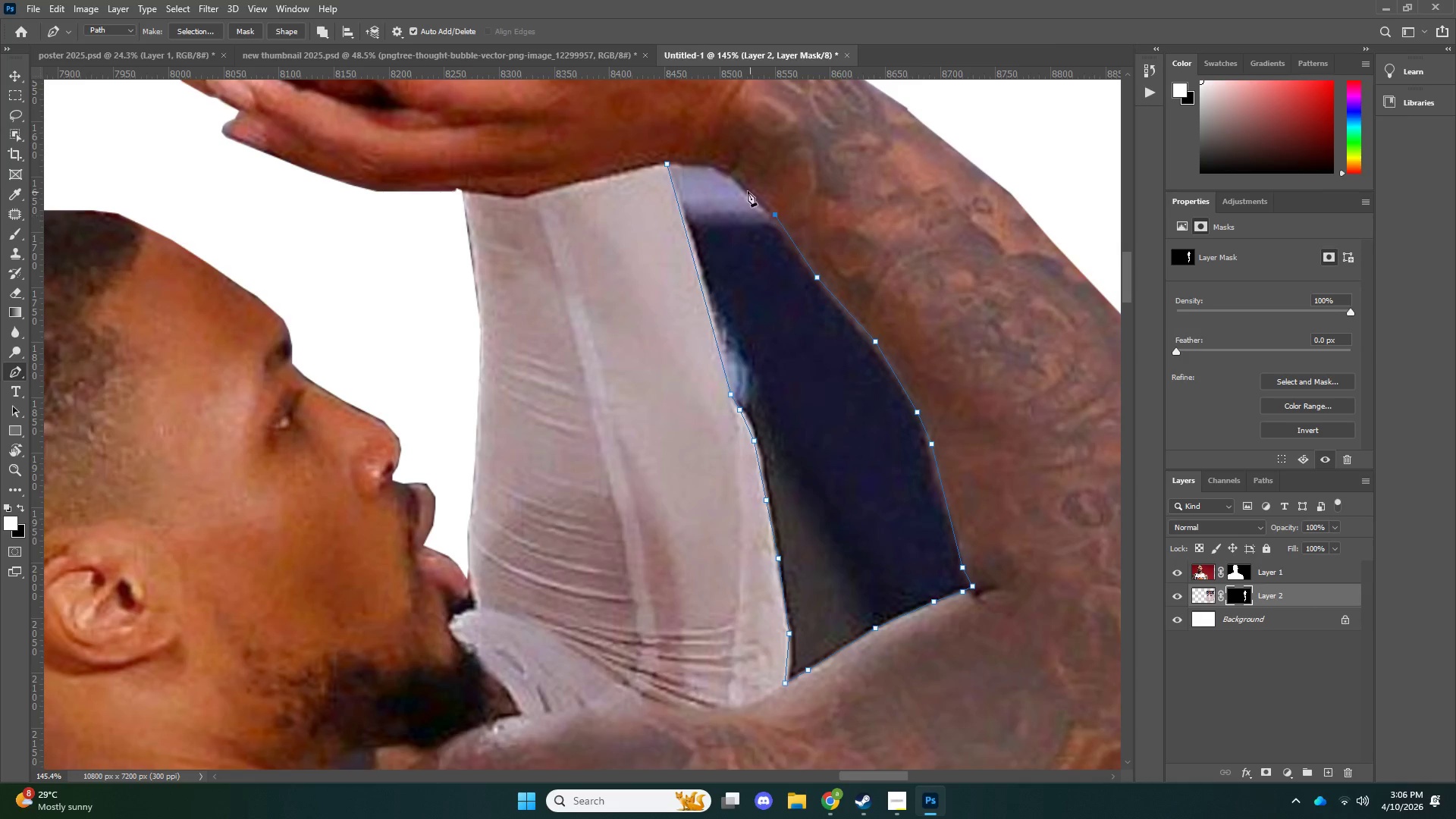 
double_click([743, 187])
 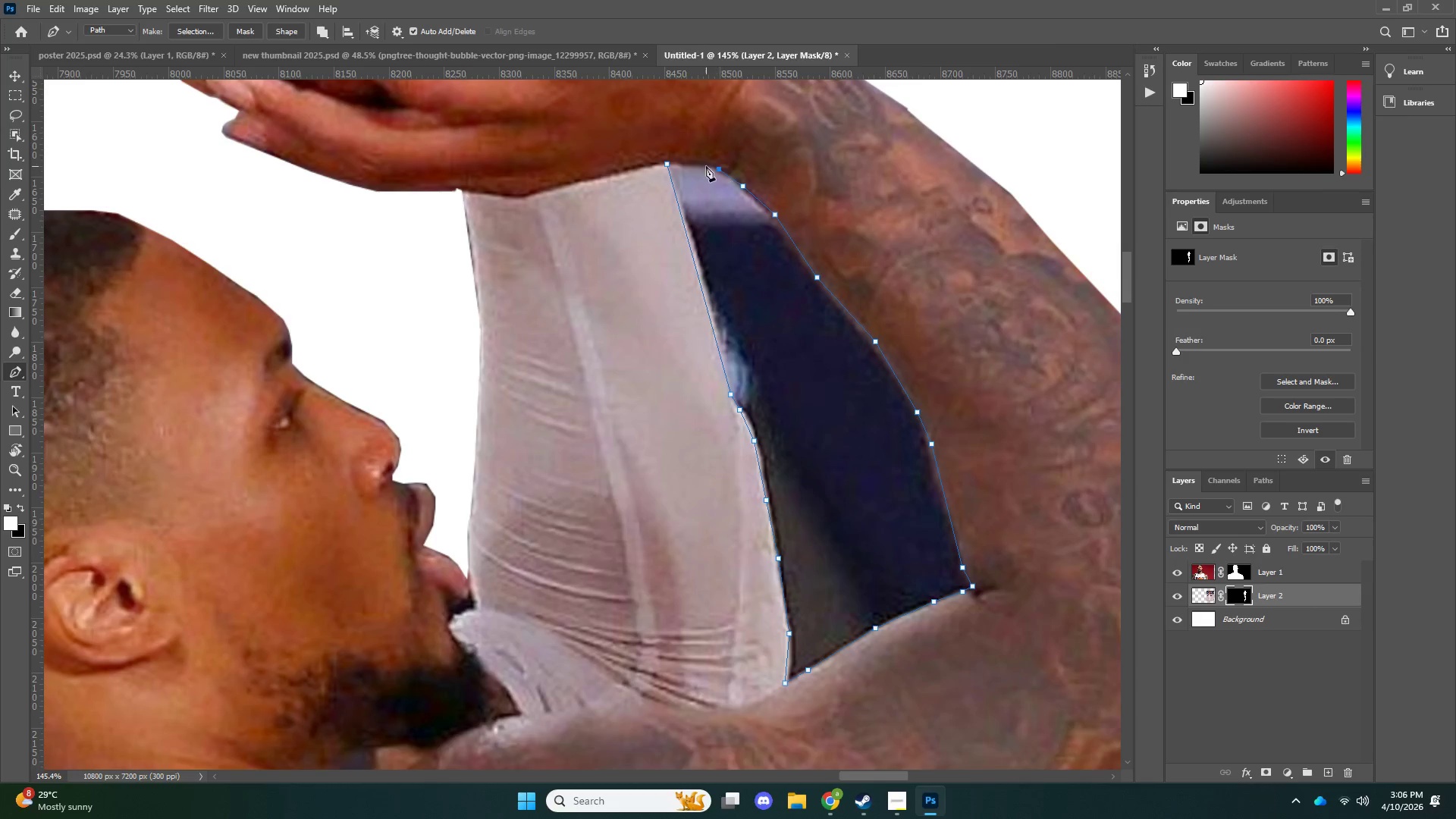 
double_click([700, 164])
 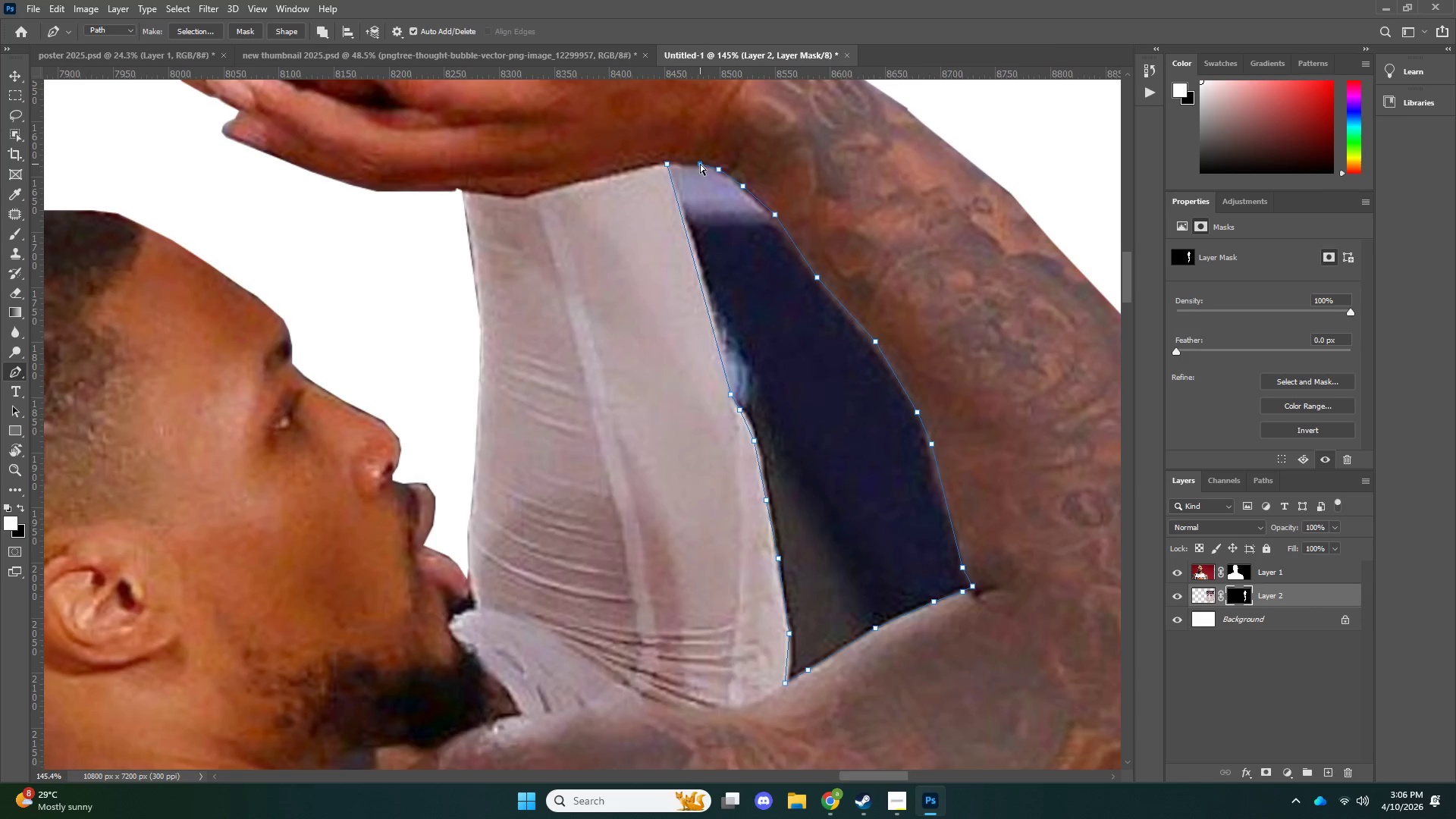 
key(Control+ControlLeft)
 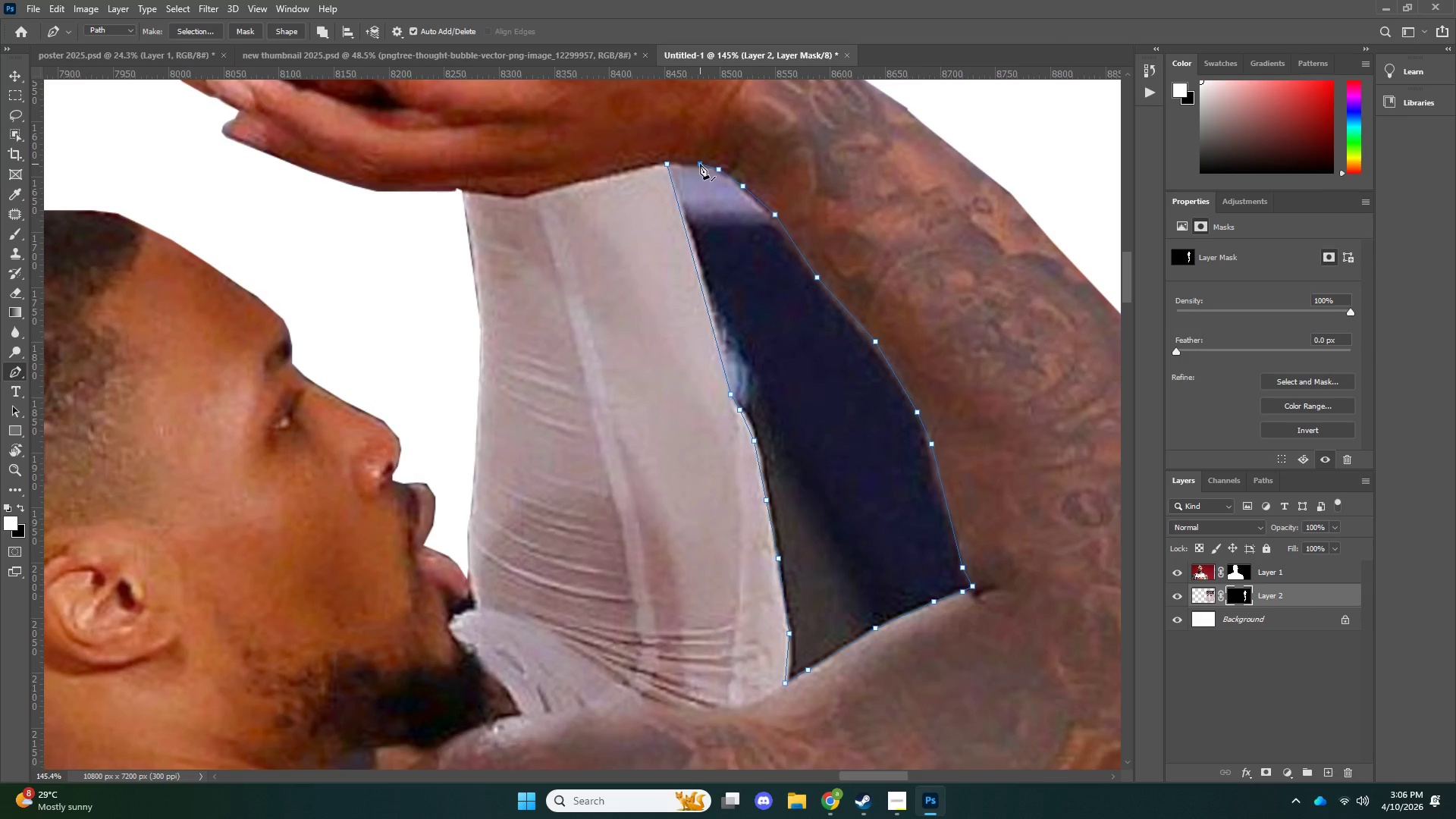 
key(Control+NumpadEnter)
 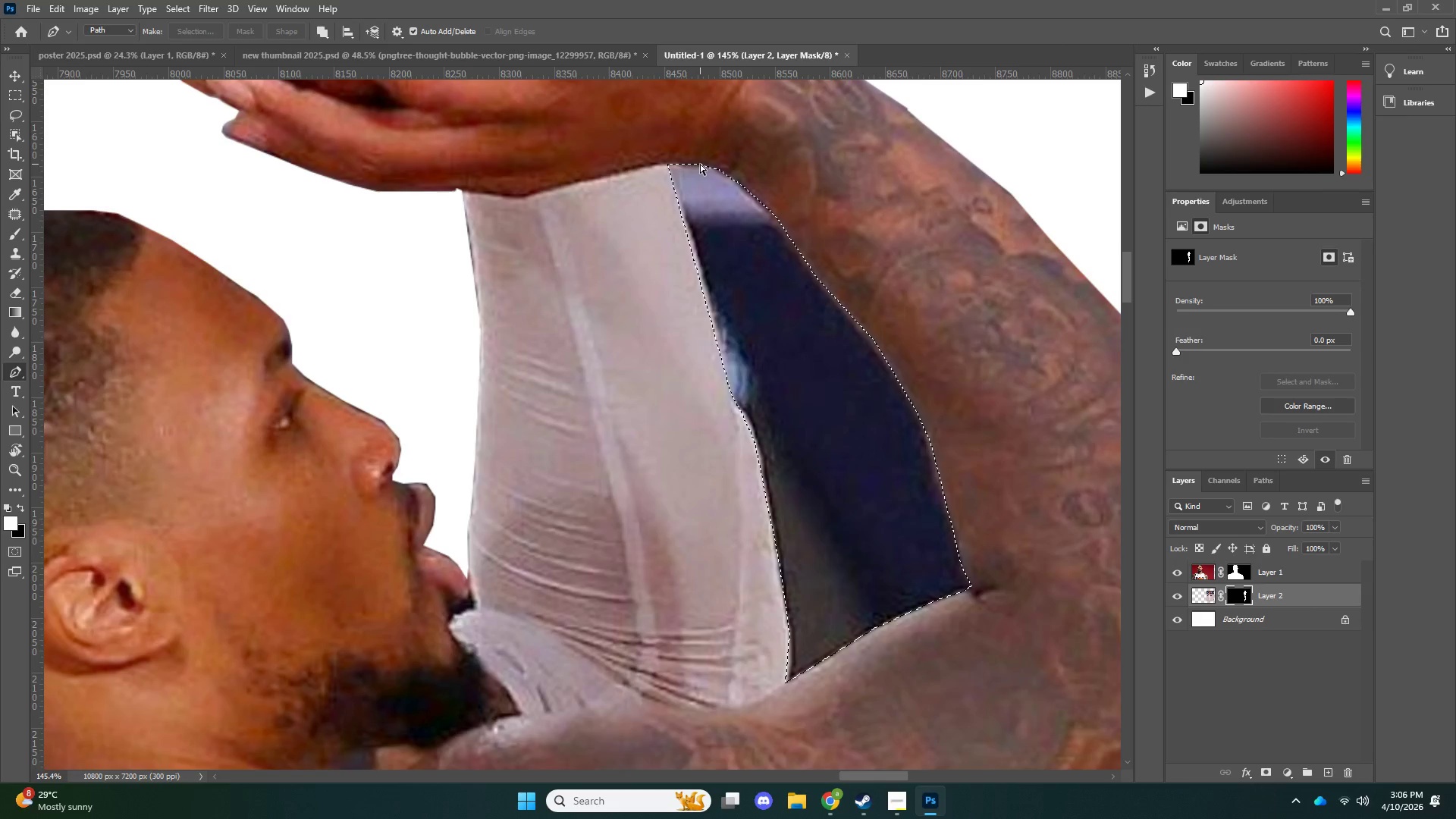 
key(Control+X)
 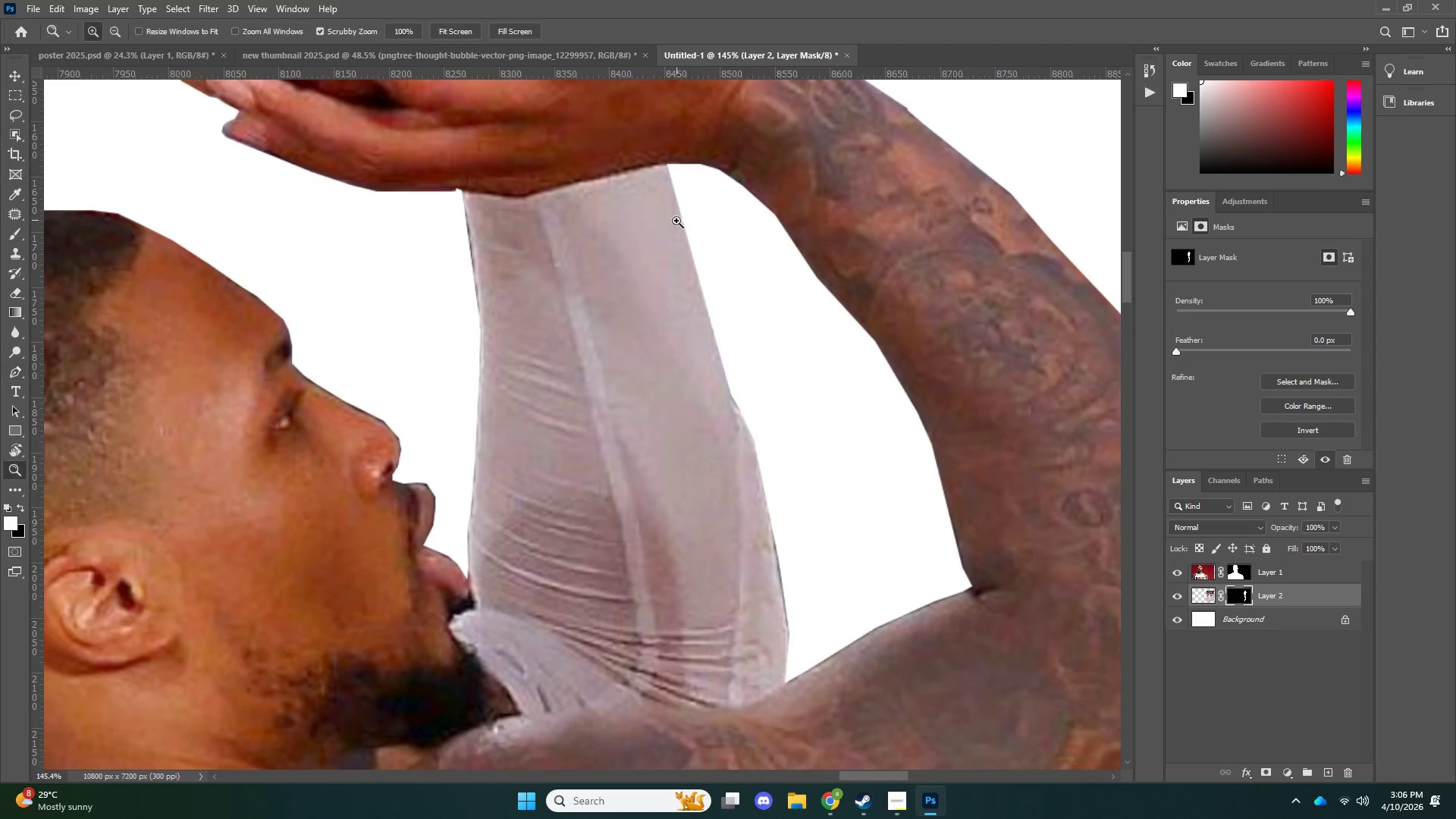 
type(zb)
 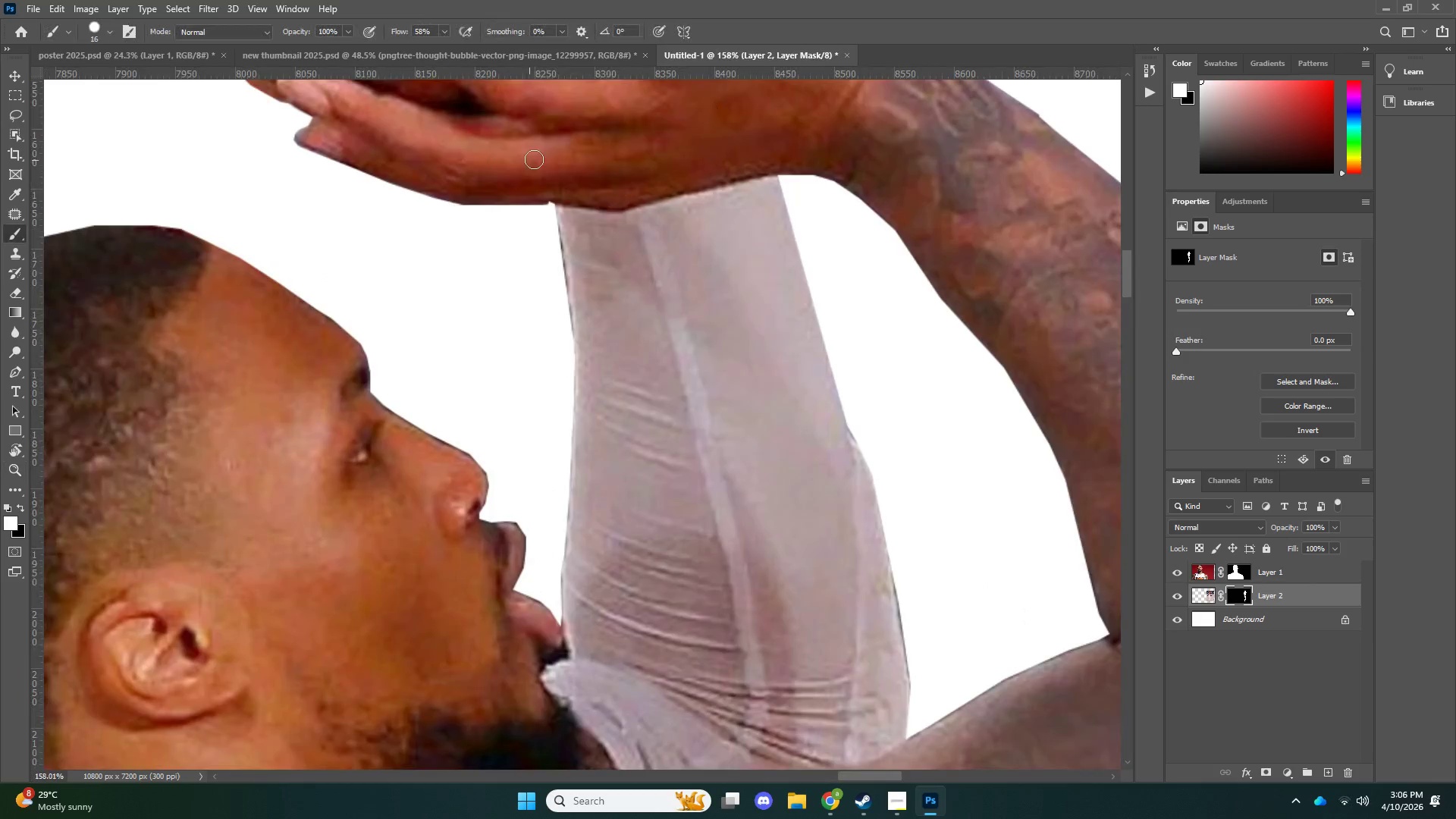 
left_click_drag(start_coordinate=[663, 229], to_coordinate=[605, 256])
 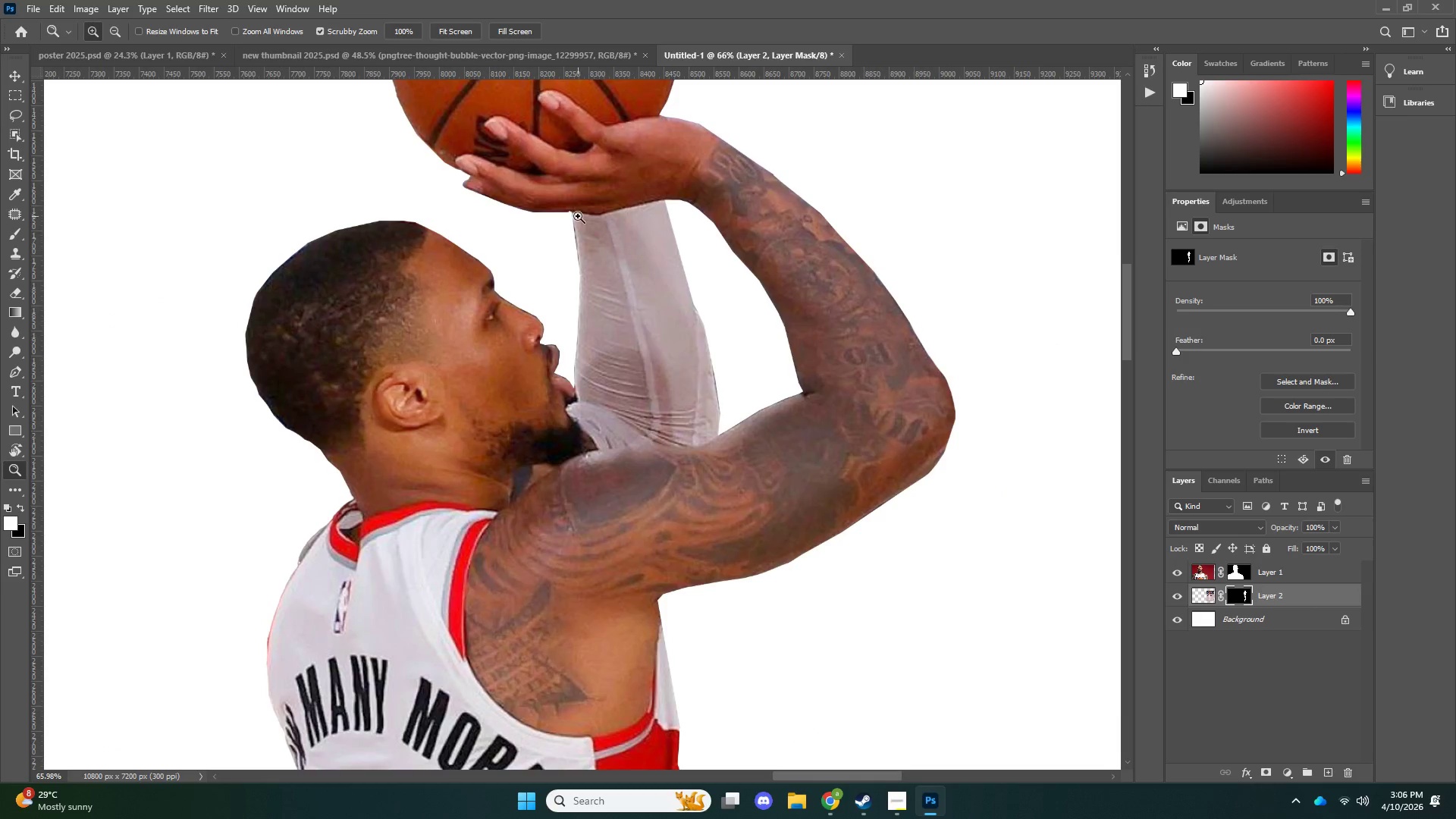 
left_click_drag(start_coordinate=[584, 217], to_coordinate=[642, 207])
 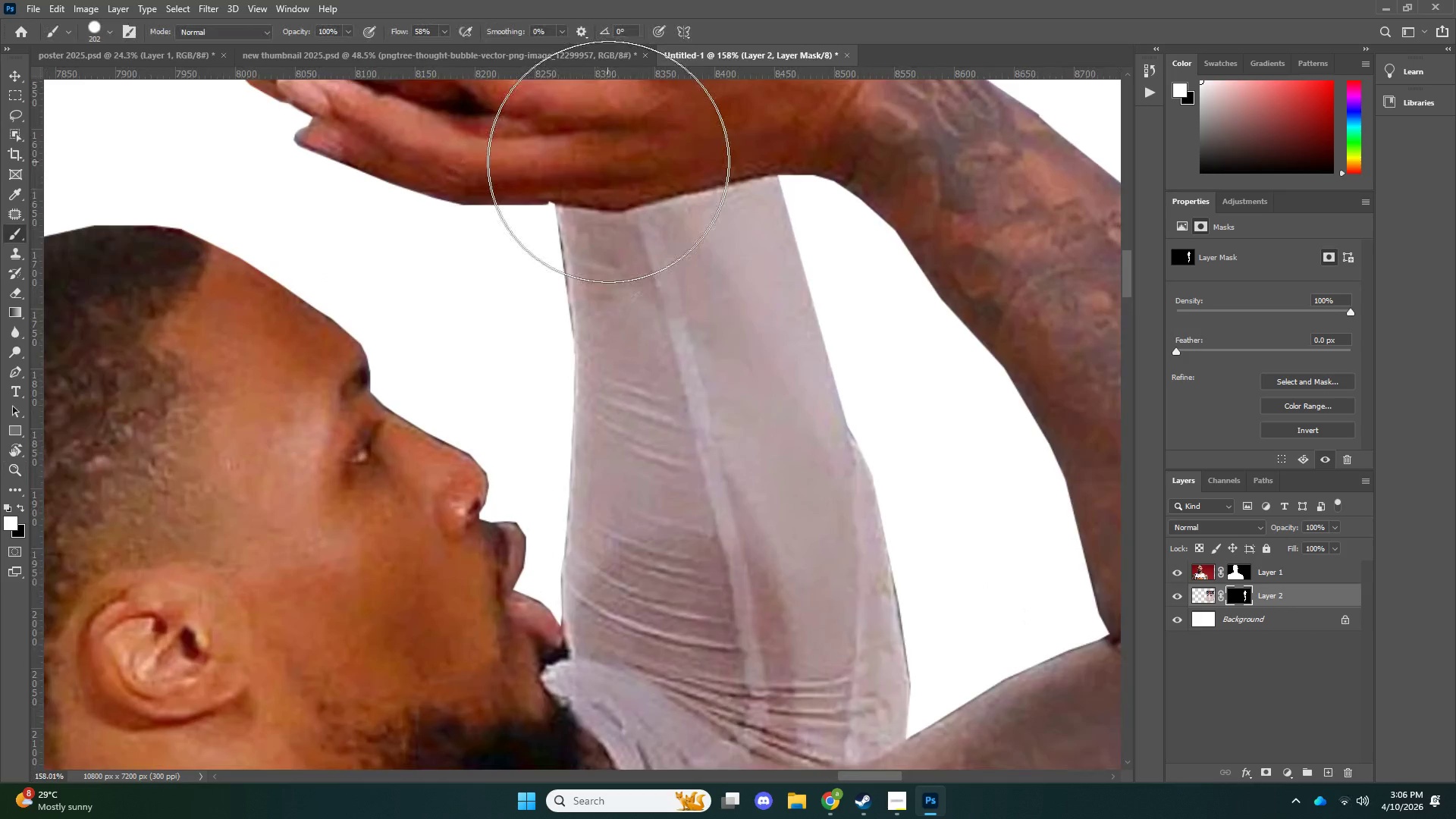 
key(Alt+AltLeft)
 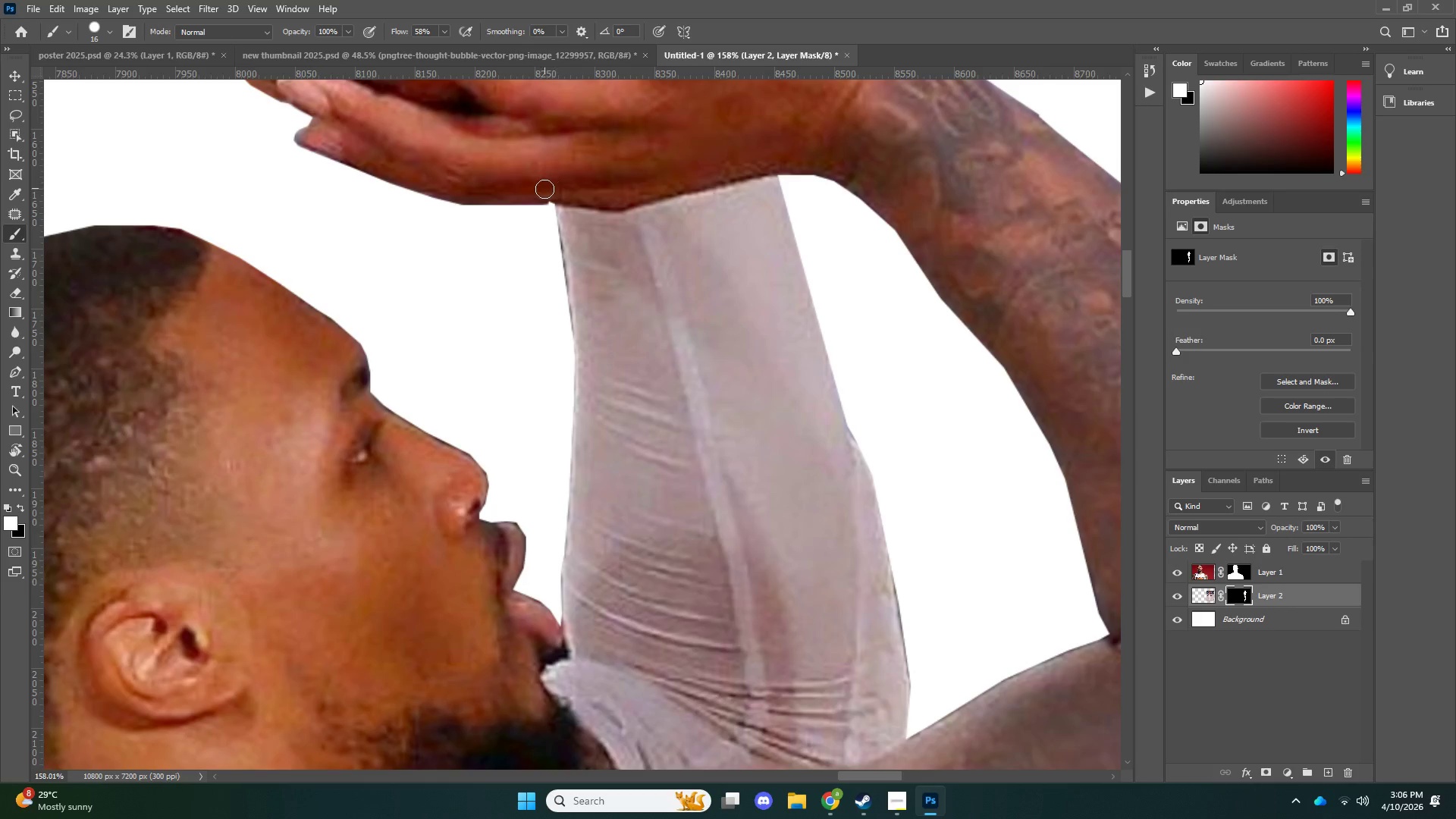 
left_click_drag(start_coordinate=[545, 199], to_coordinate=[597, 198])
 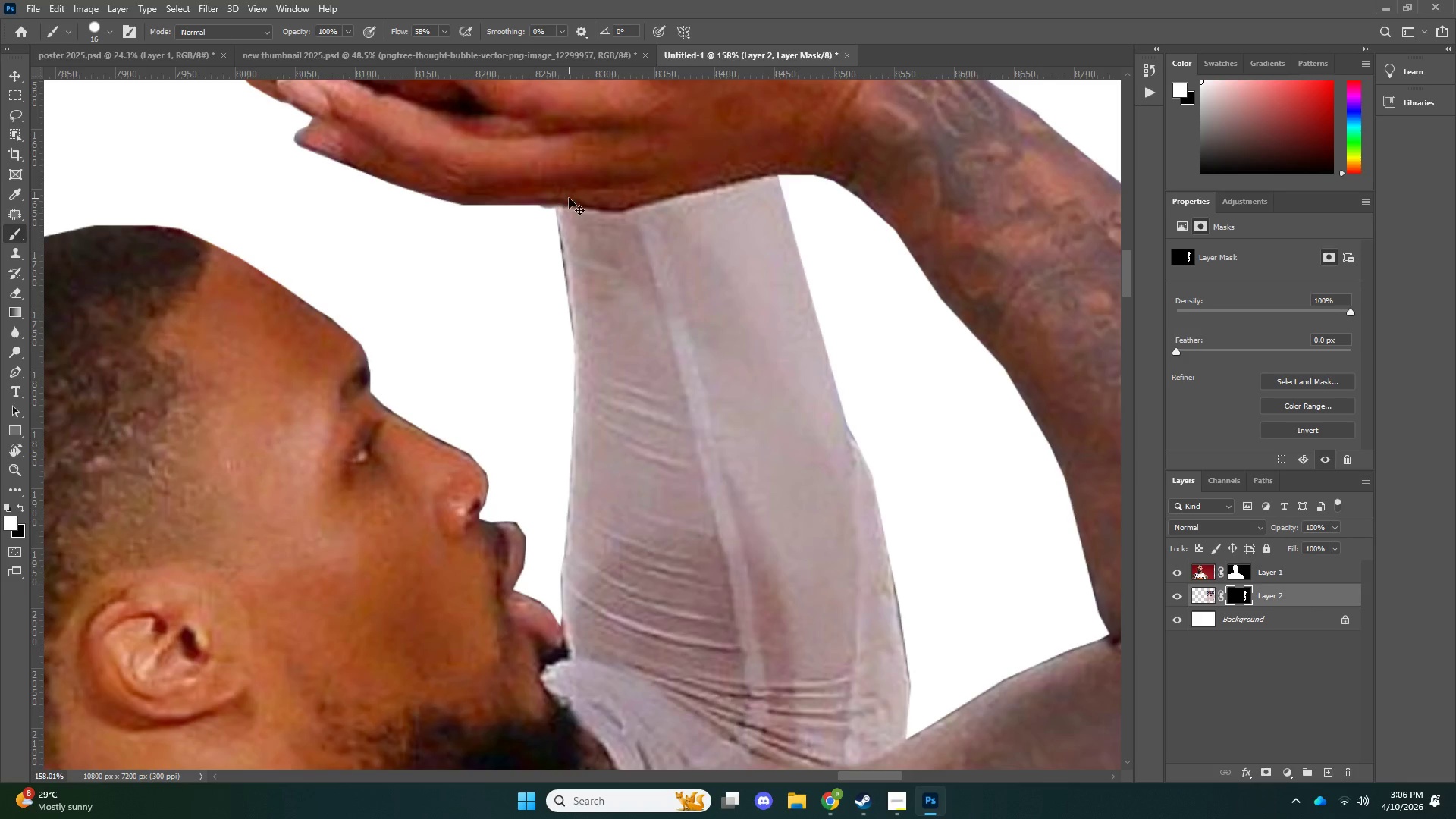 
key(Control+ControlLeft)
 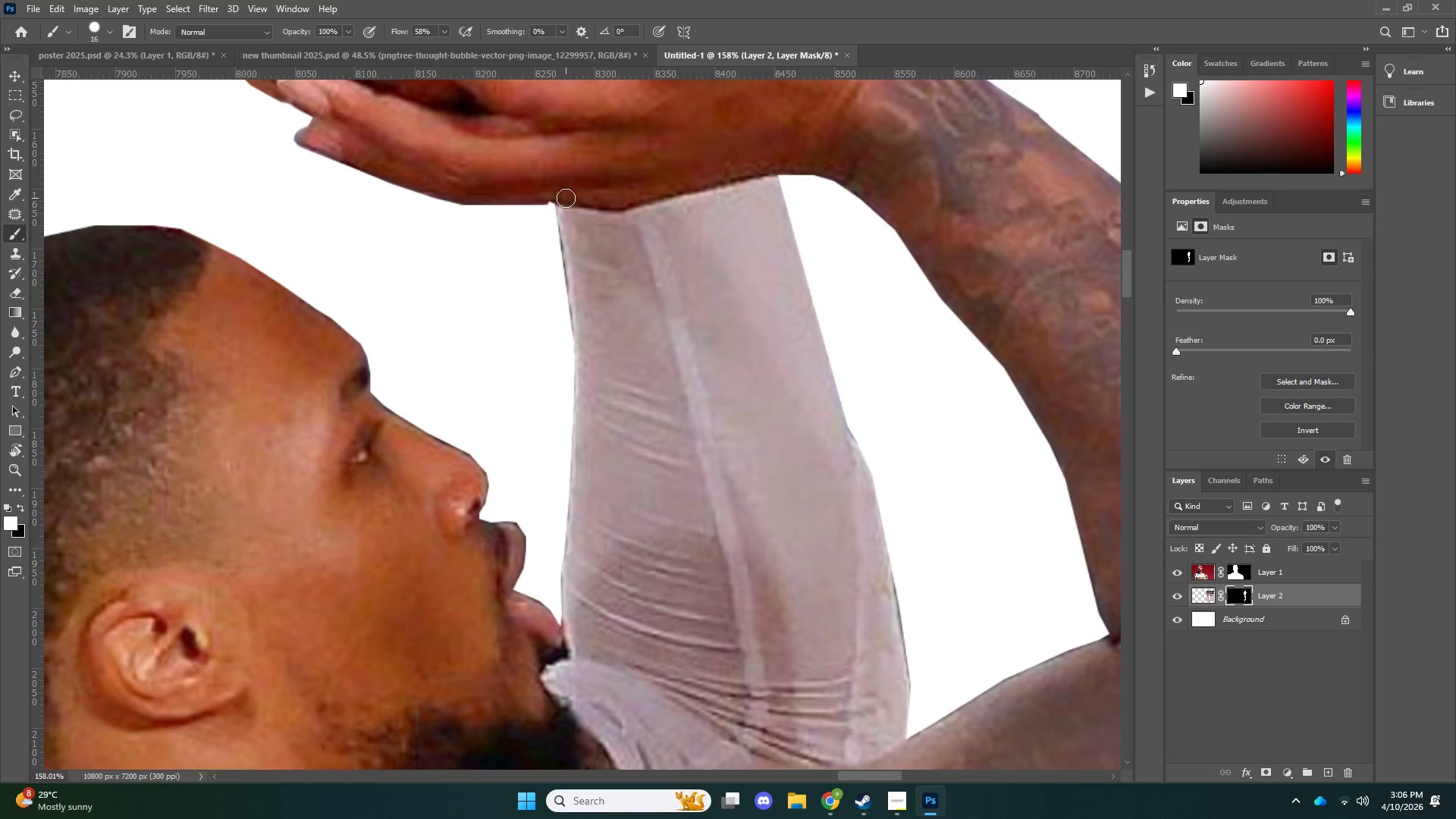 
key(Control+Z)
 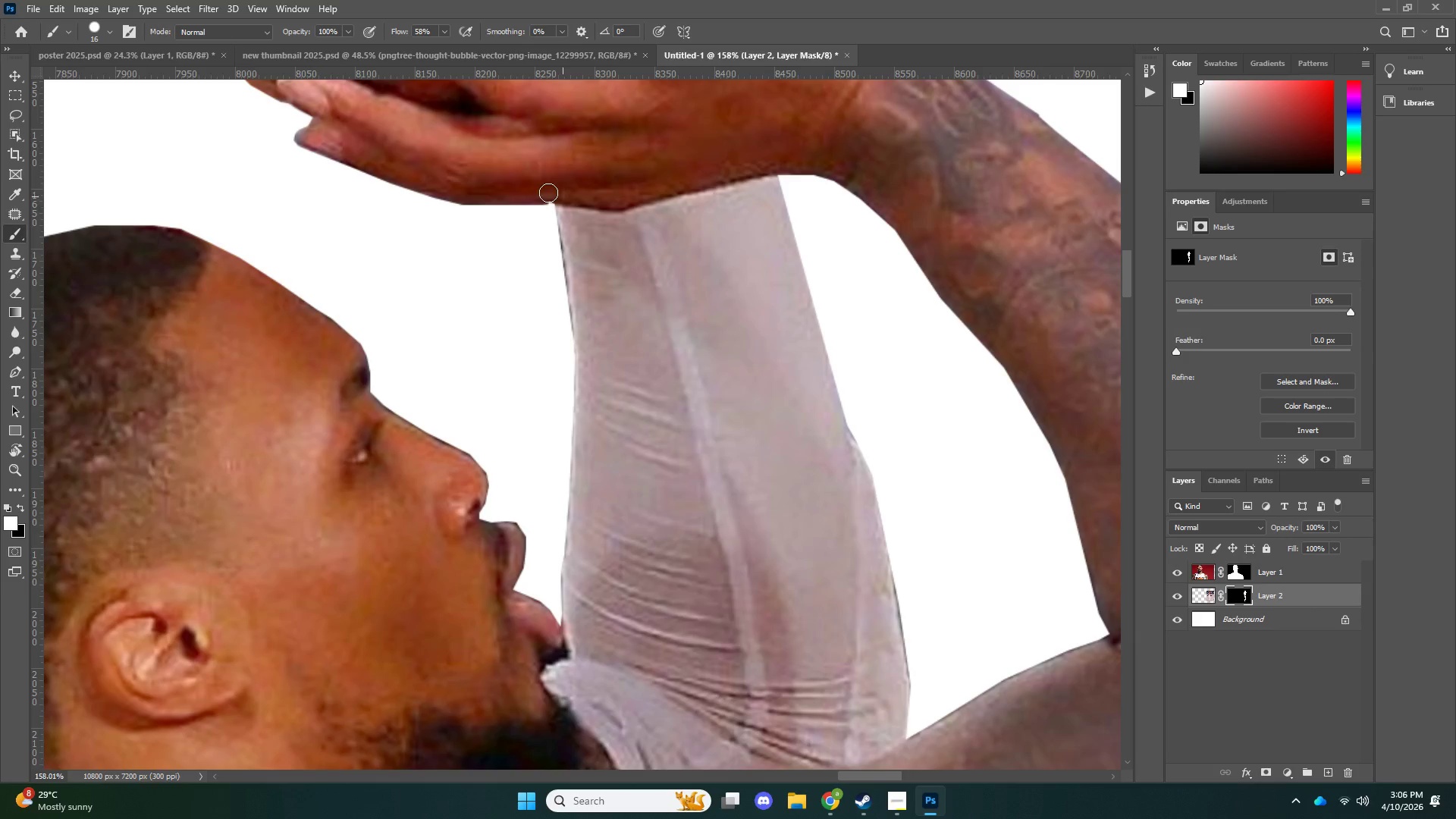 
left_click_drag(start_coordinate=[563, 196], to_coordinate=[538, 192])
 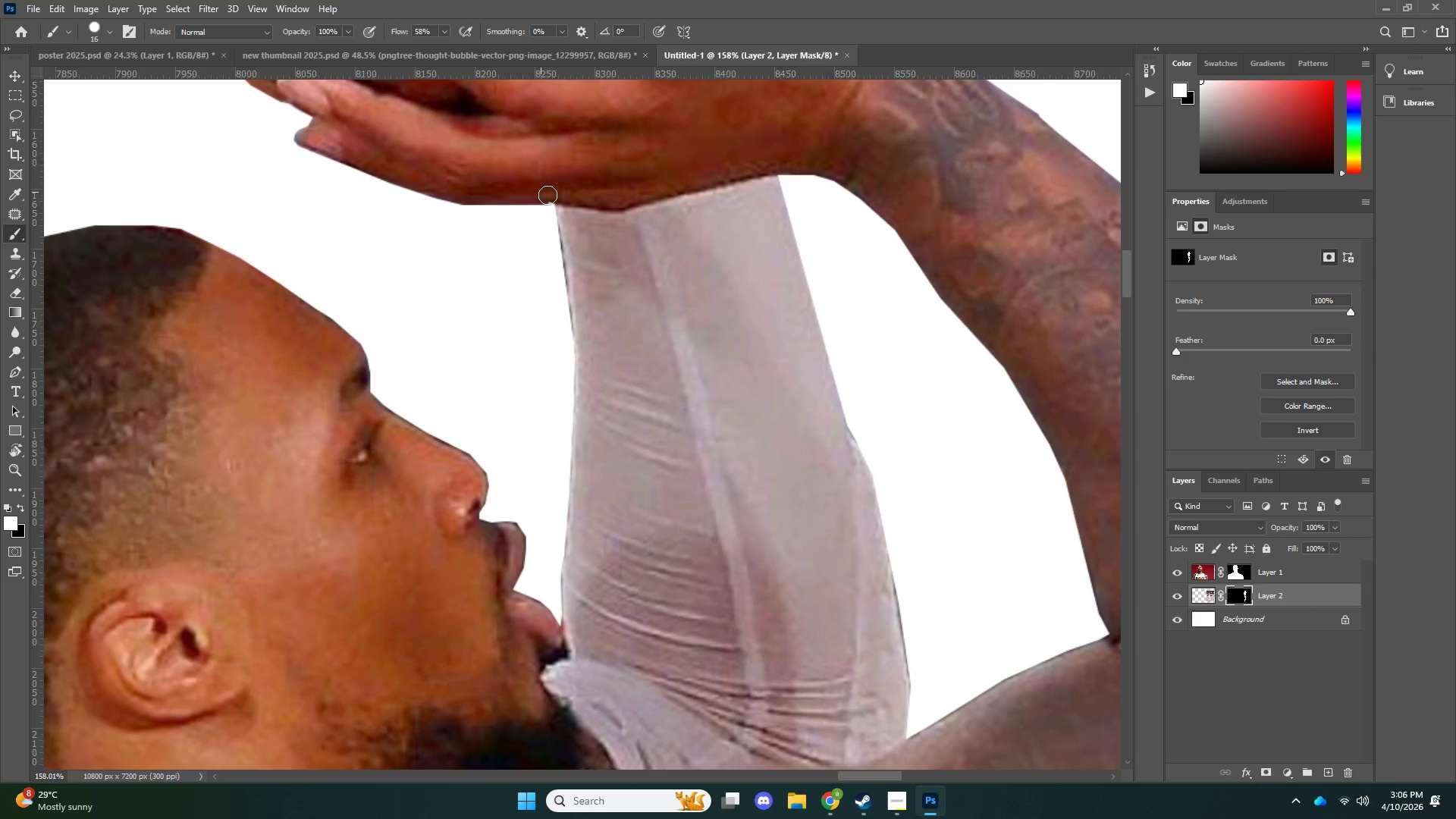 
left_click_drag(start_coordinate=[541, 192], to_coordinate=[581, 202])
 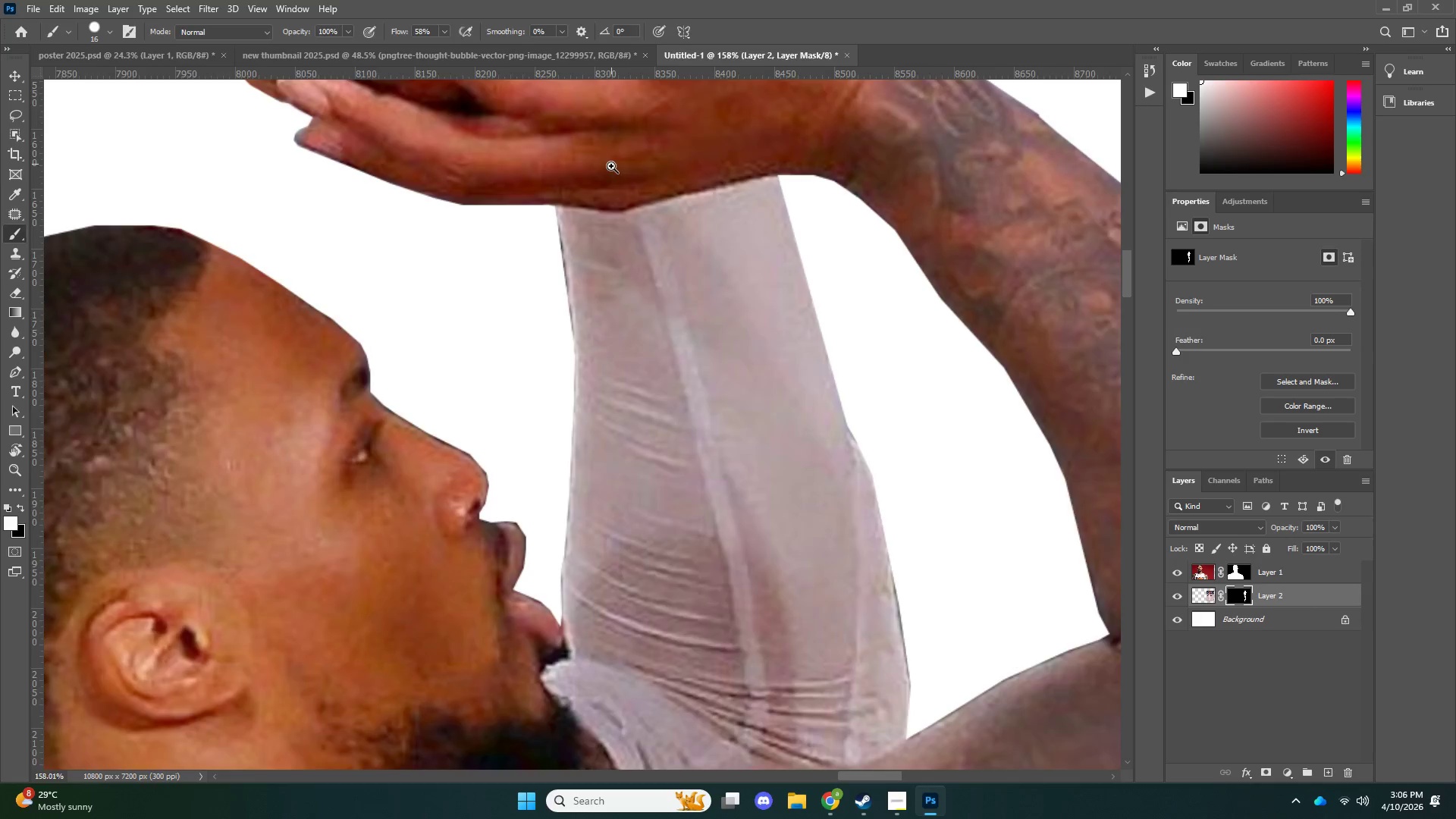 
key(Z)
 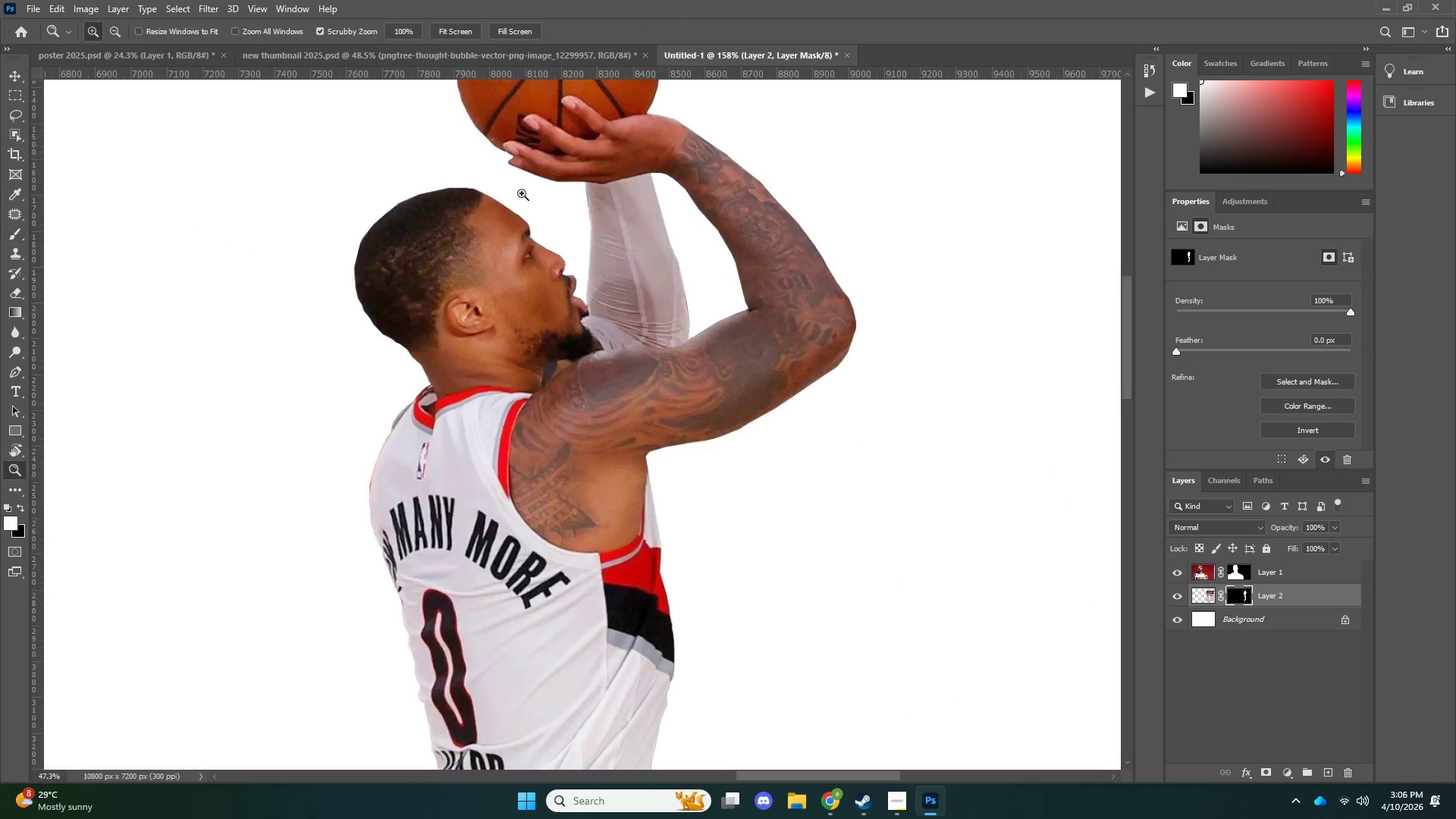 
left_click_drag(start_coordinate=[598, 171], to_coordinate=[522, 193])
 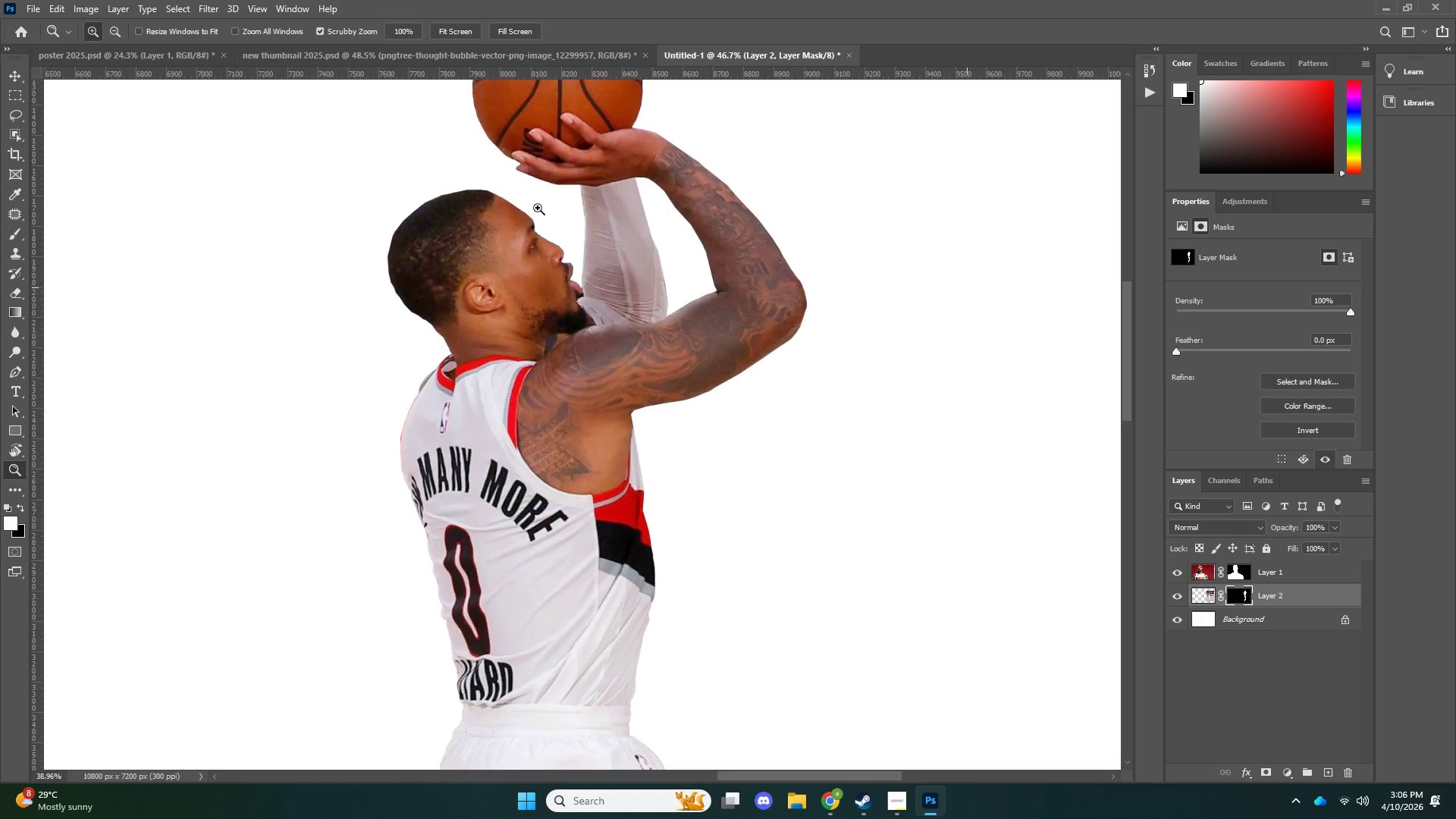 
left_click_drag(start_coordinate=[557, 201], to_coordinate=[538, 208])
 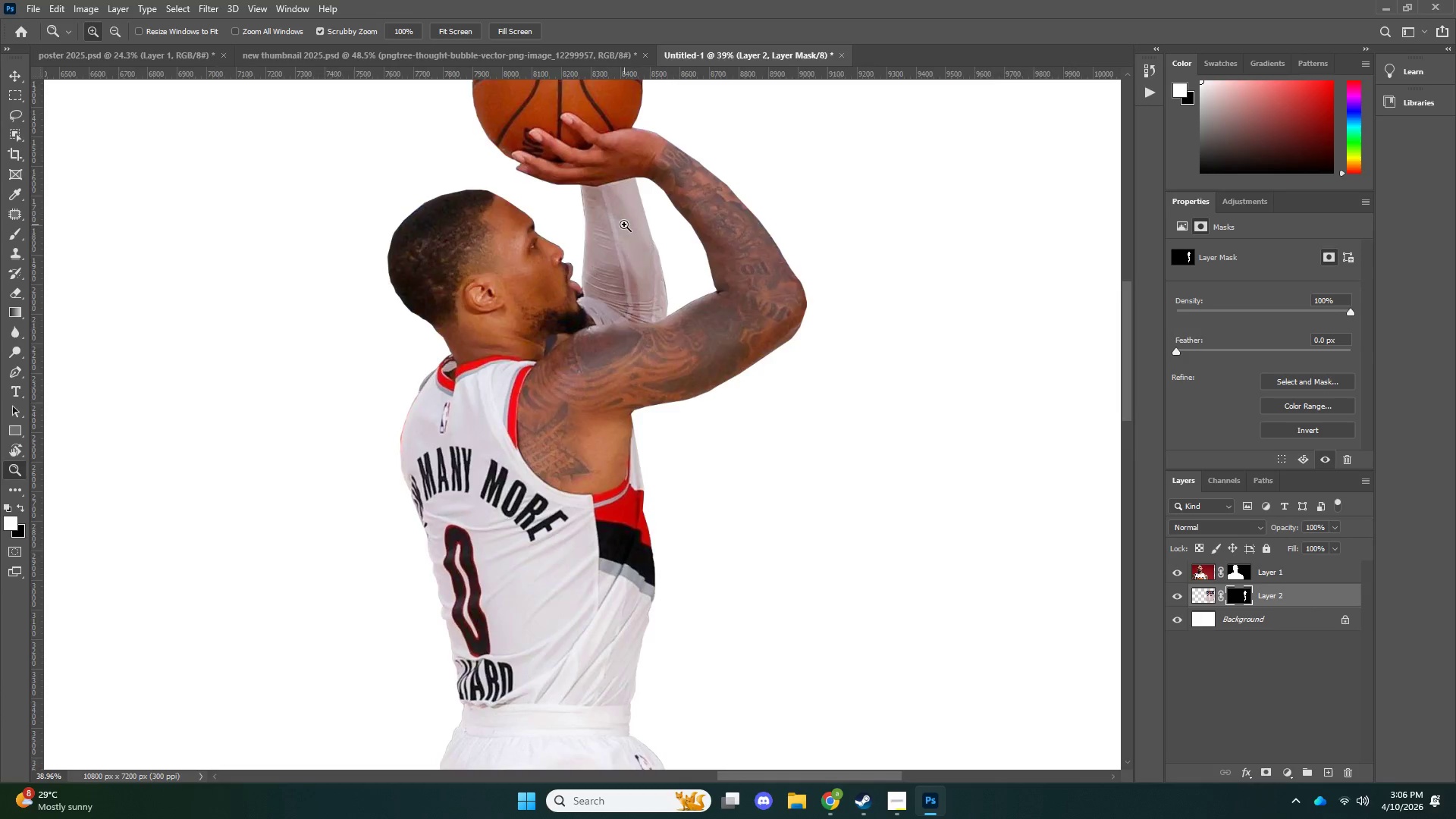 
left_click_drag(start_coordinate=[624, 224], to_coordinate=[598, 232])
 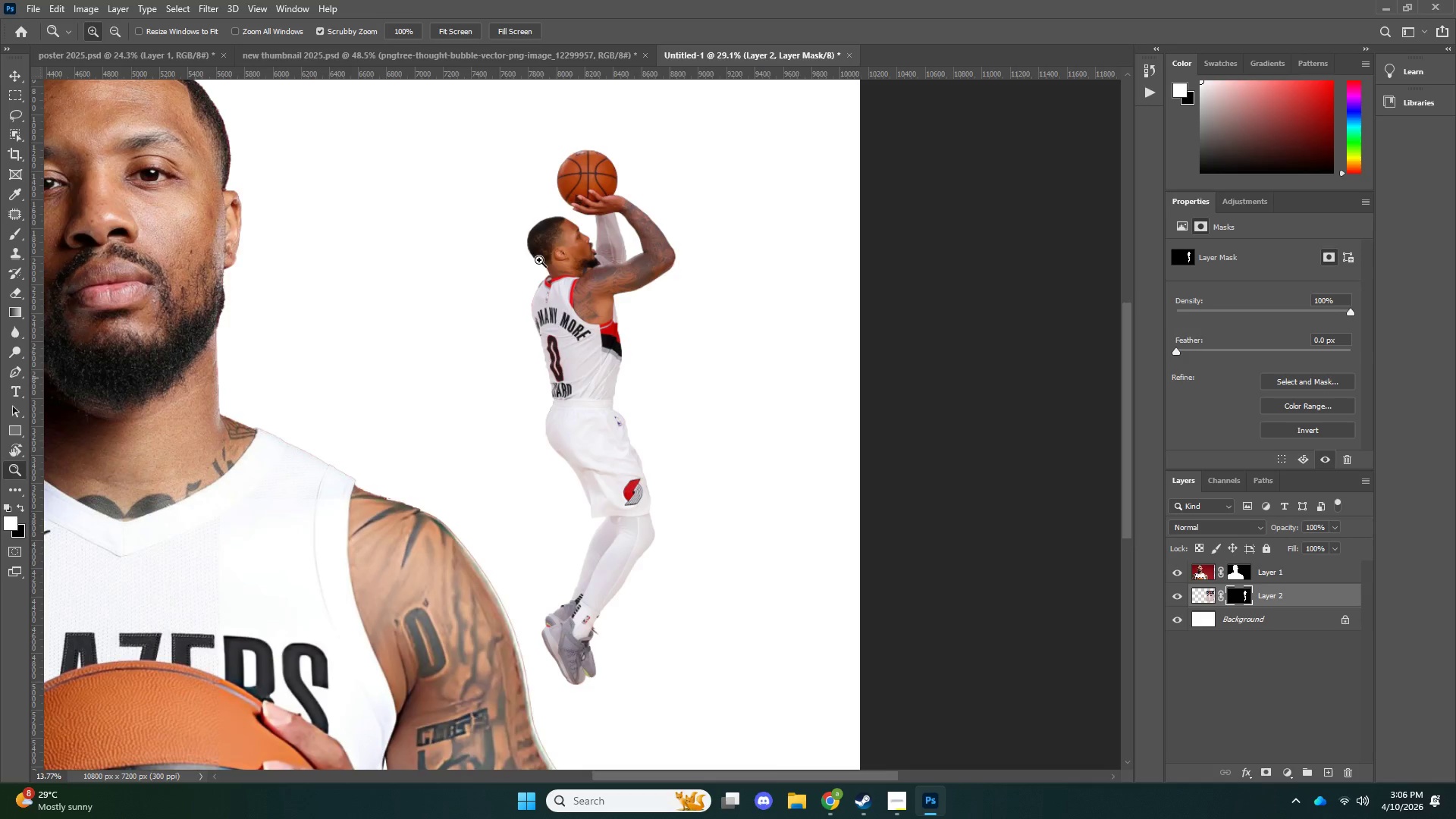 
left_click_drag(start_coordinate=[598, 233], to_coordinate=[538, 261])
 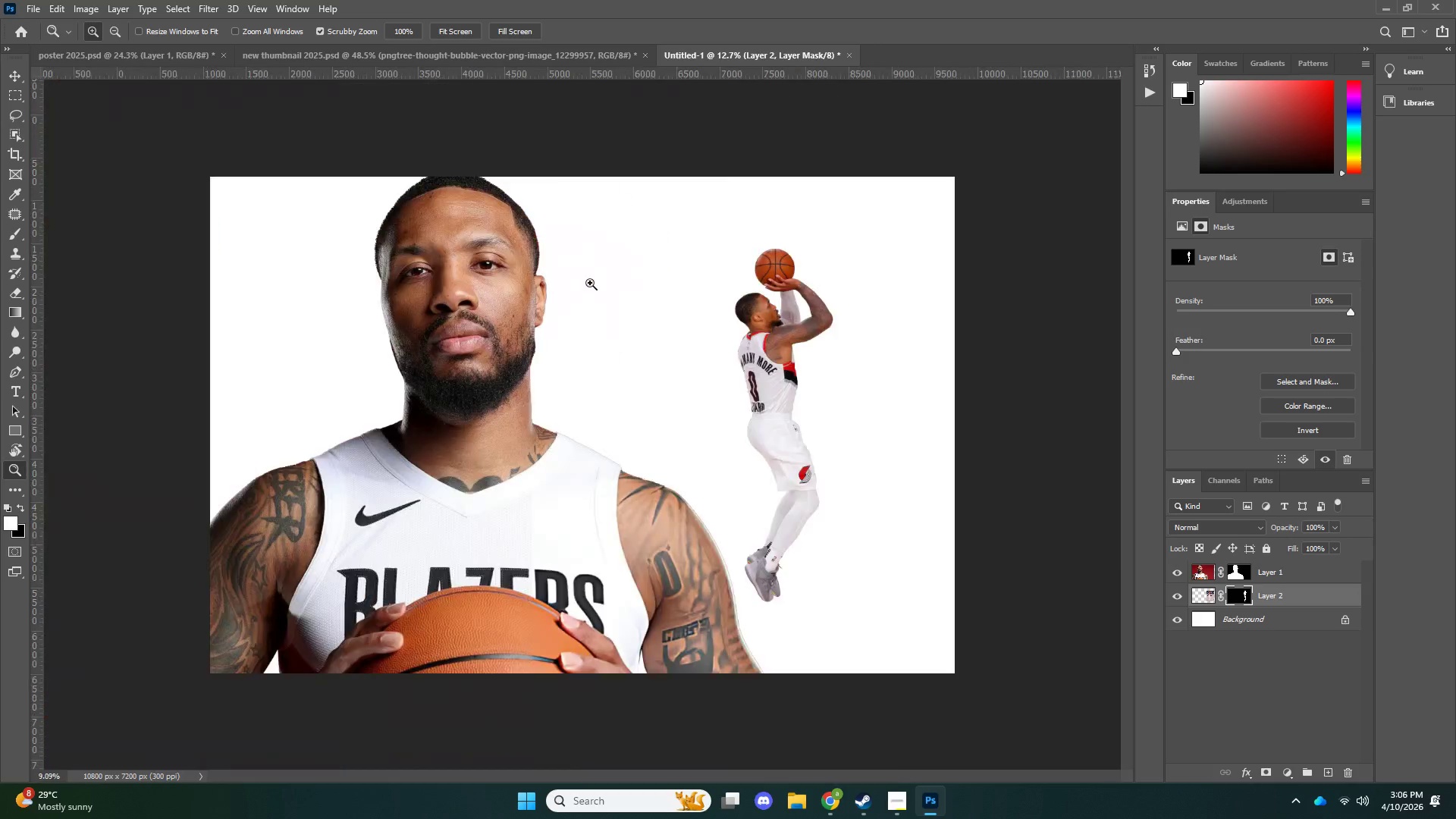 
left_click_drag(start_coordinate=[621, 265], to_coordinate=[590, 283])
 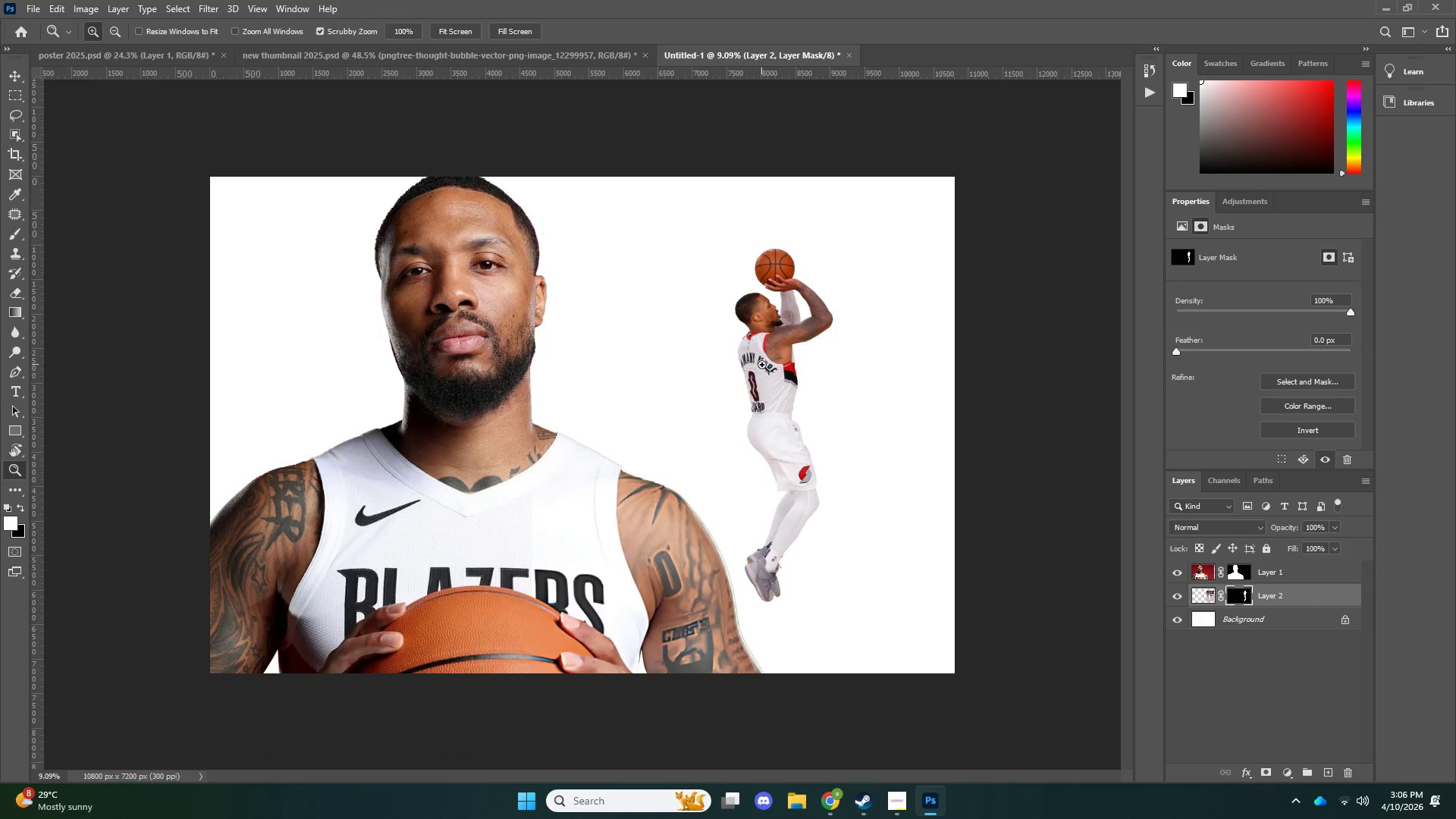 
left_click_drag(start_coordinate=[753, 381], to_coordinate=[720, 390])
 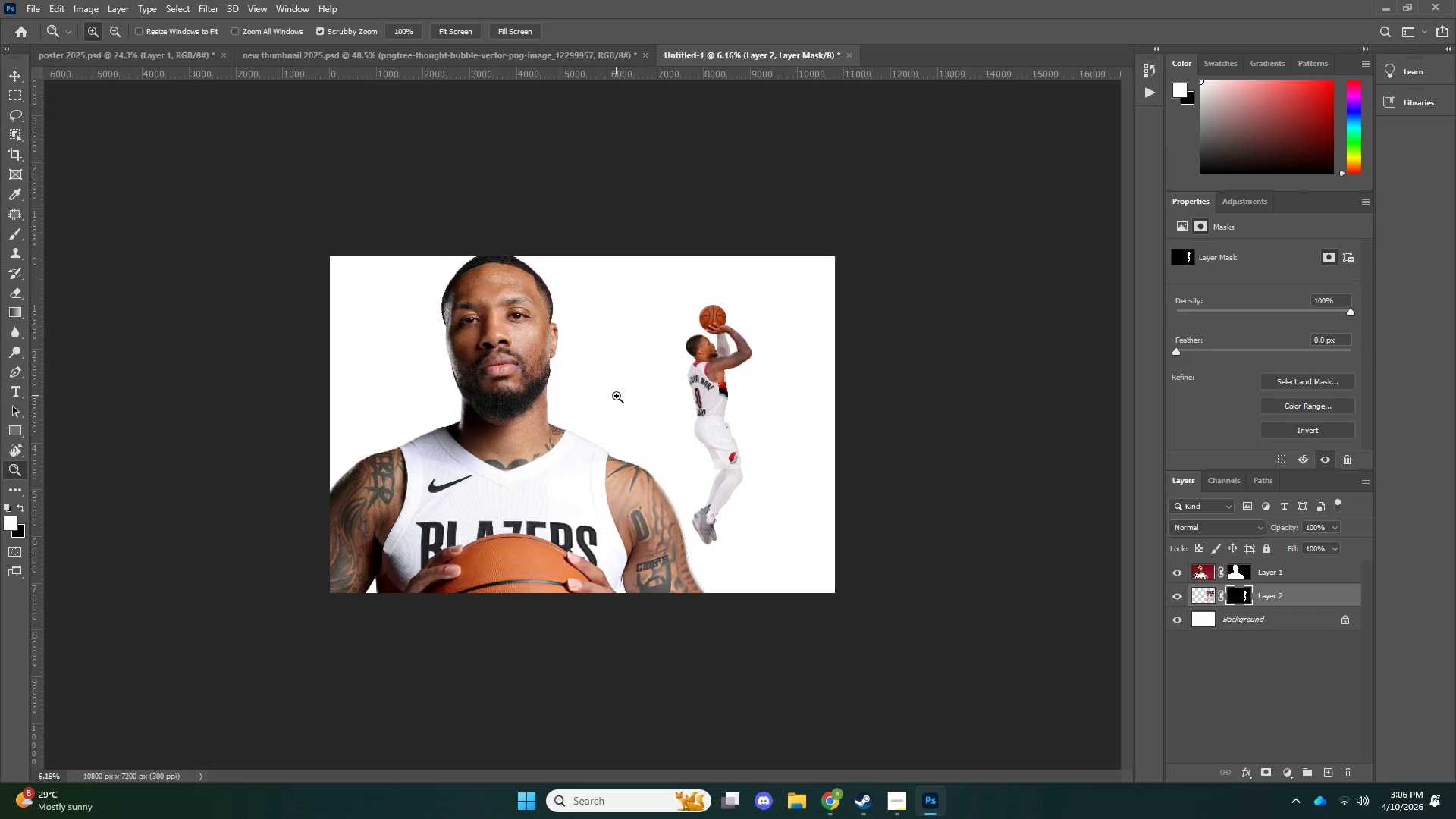 
left_click_drag(start_coordinate=[621, 395], to_coordinate=[654, 399])
 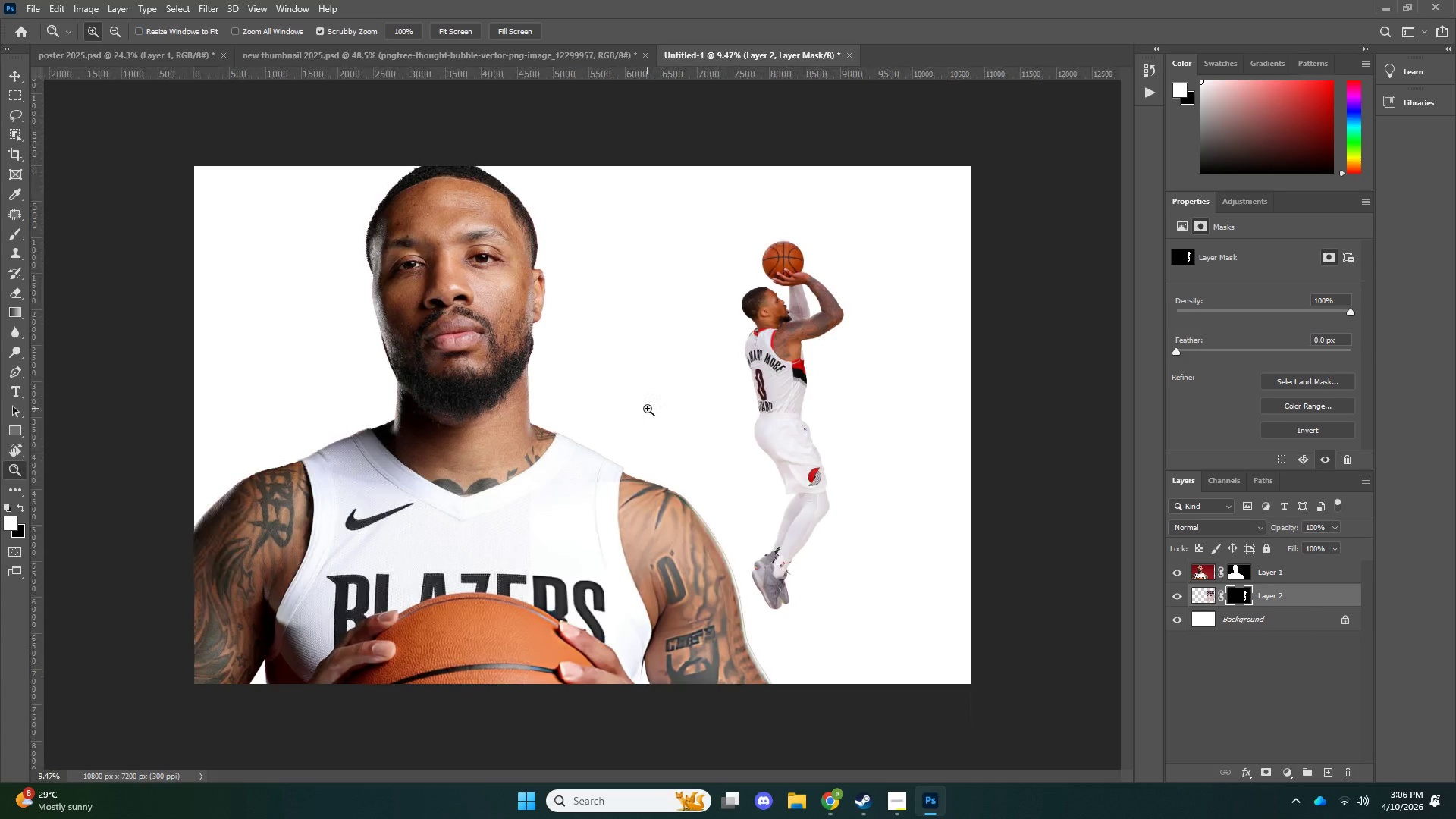 
key(Alt+Tab)